 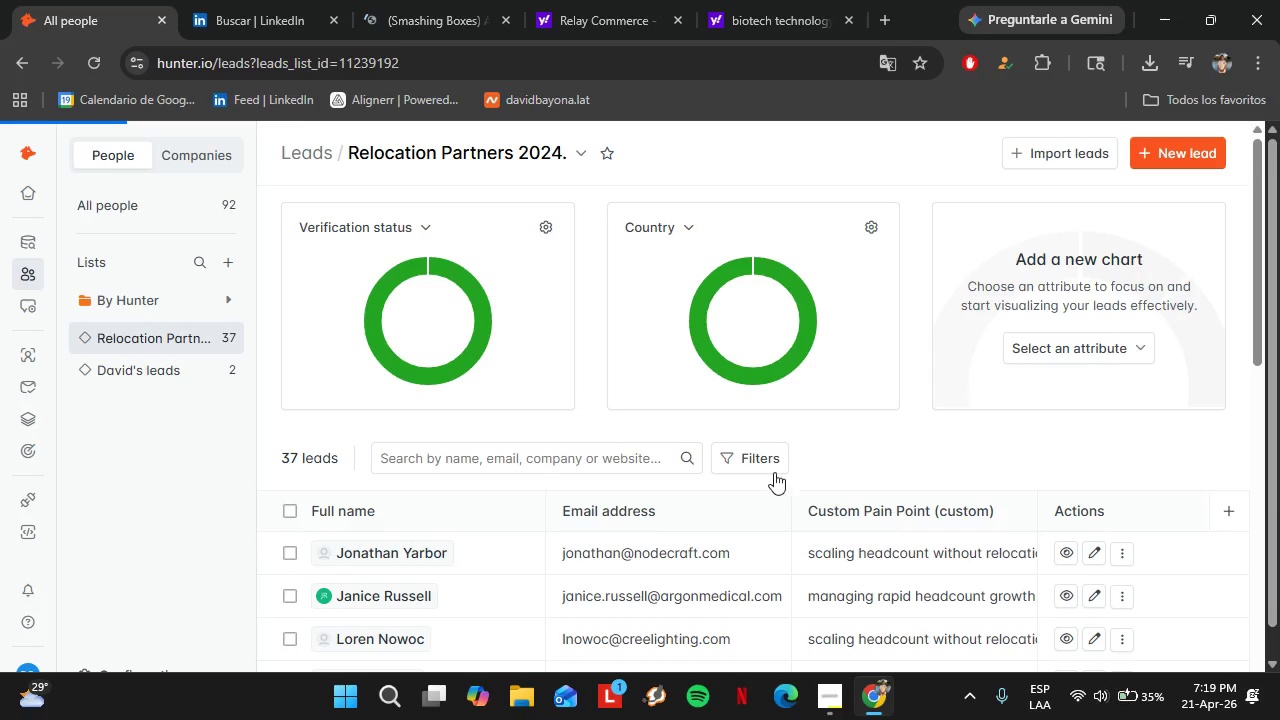 
left_click([222, 3])
 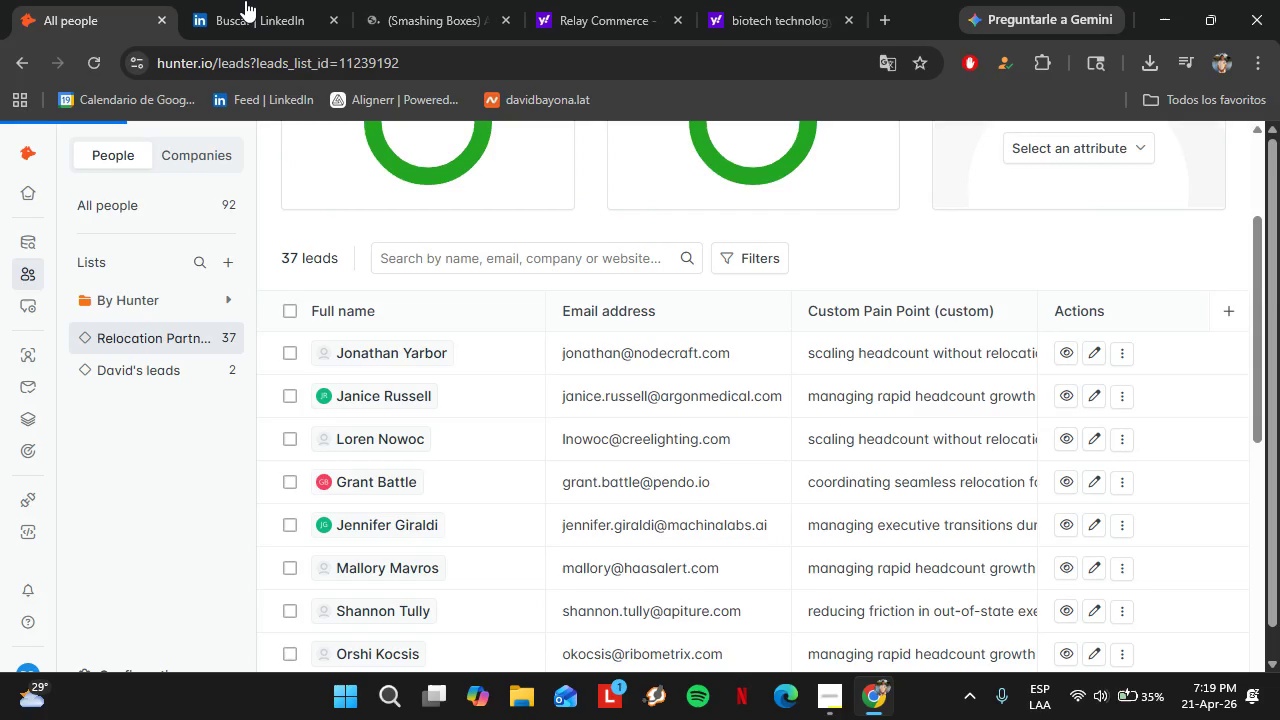 
wait(9.16)
 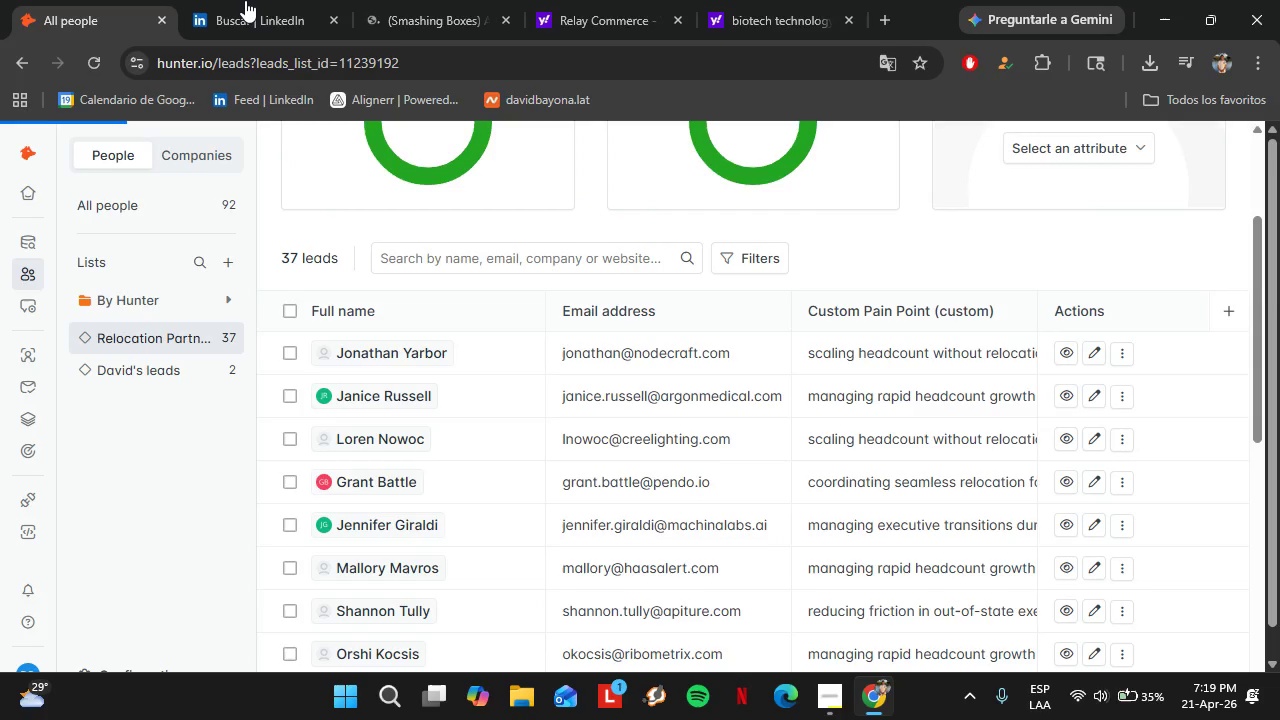 
left_click([109, 3])
 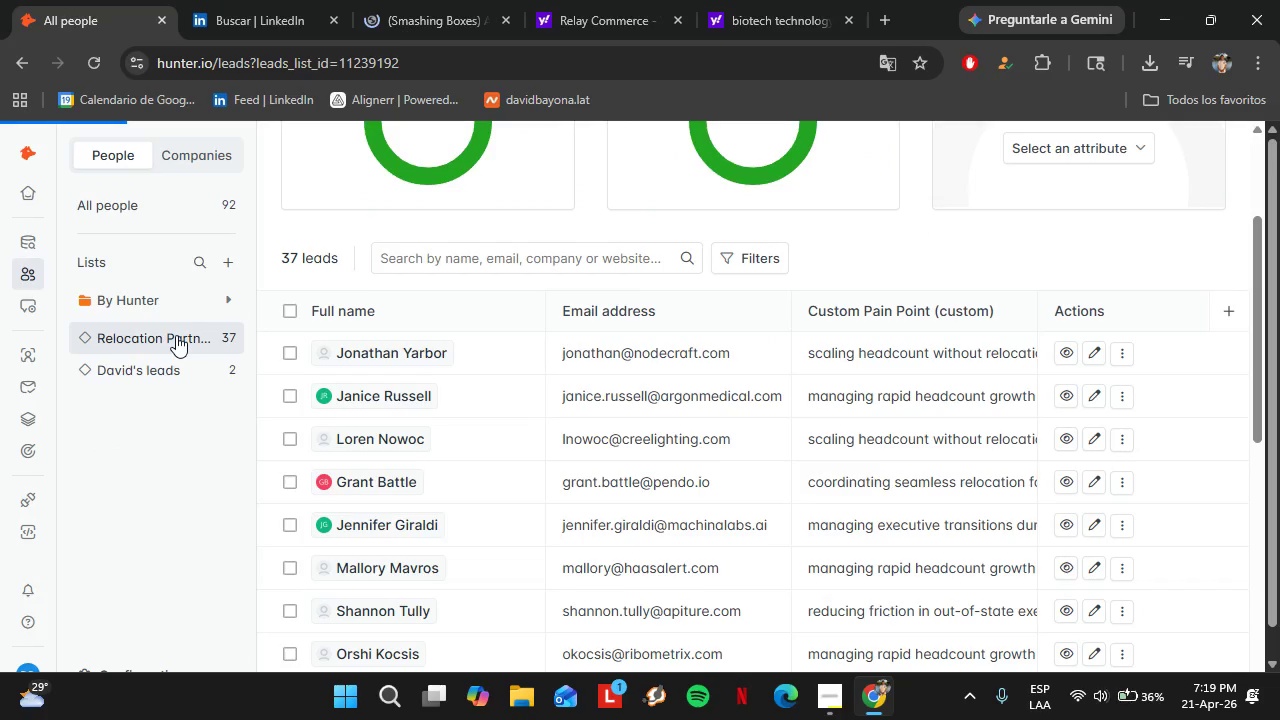 
left_click([160, 338])
 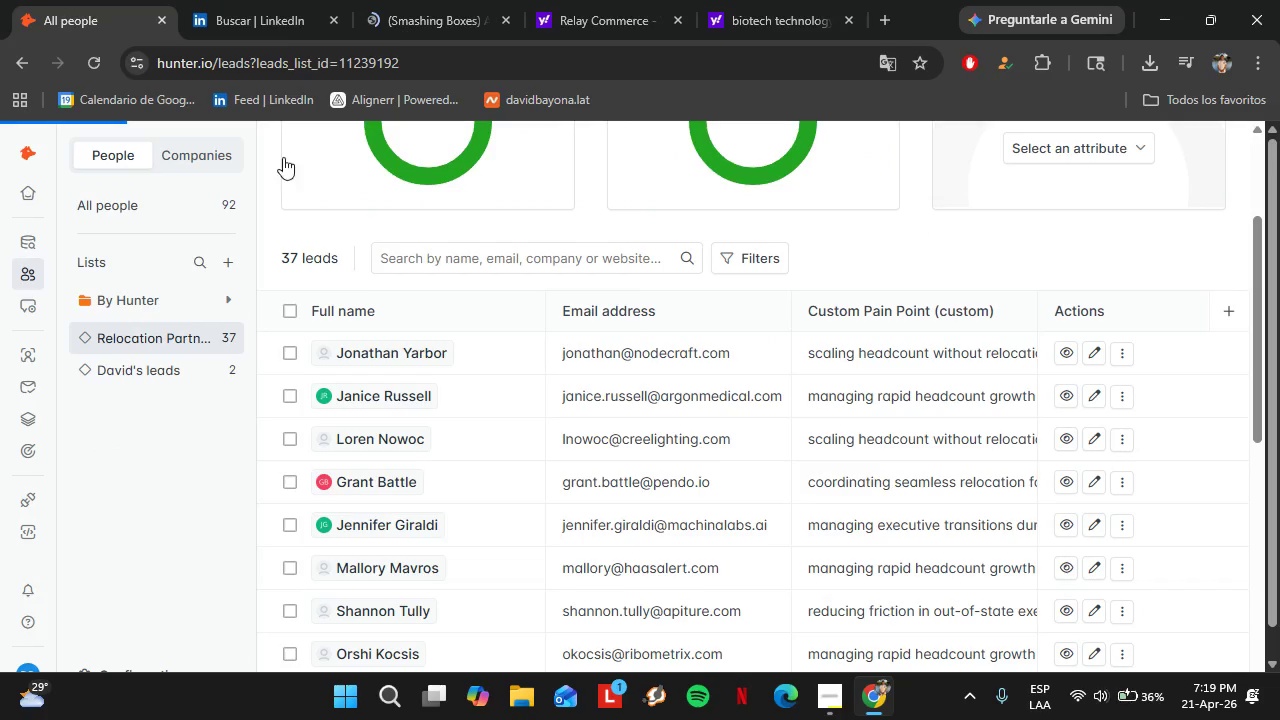 
left_click([439, 0])
 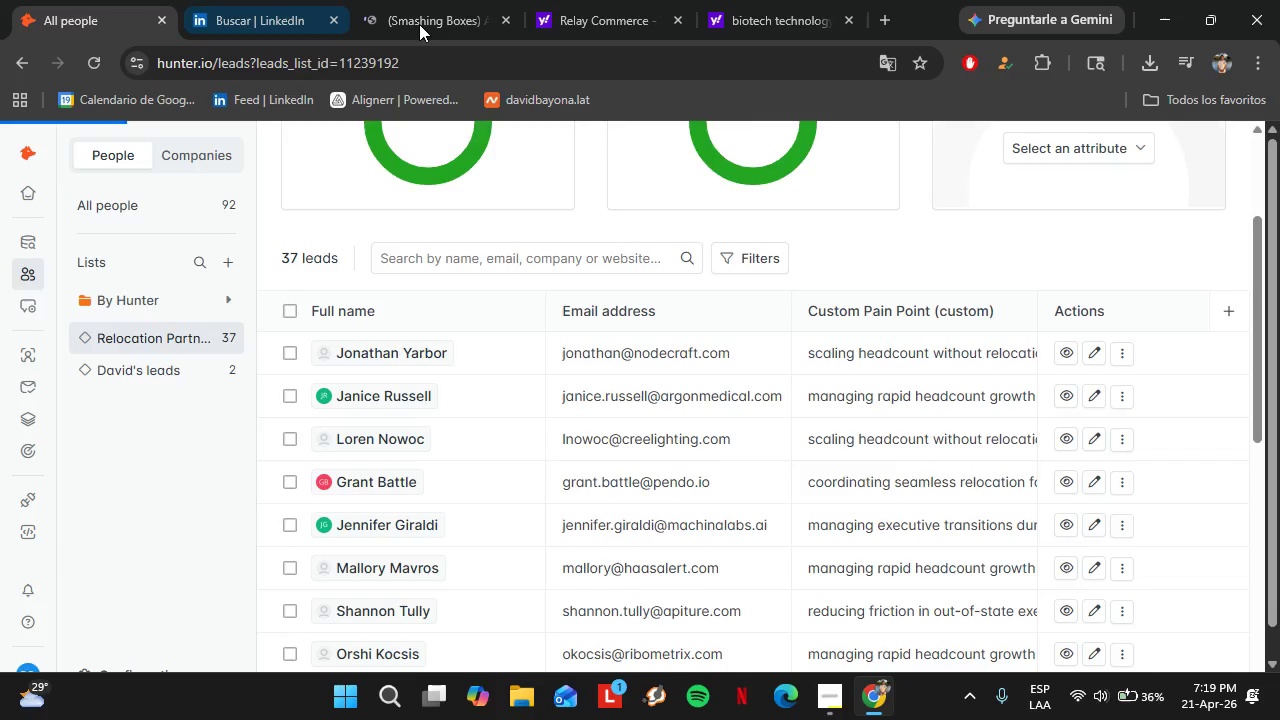 
scroll: coordinate [403, 311], scroll_direction: up, amount: 5.0
 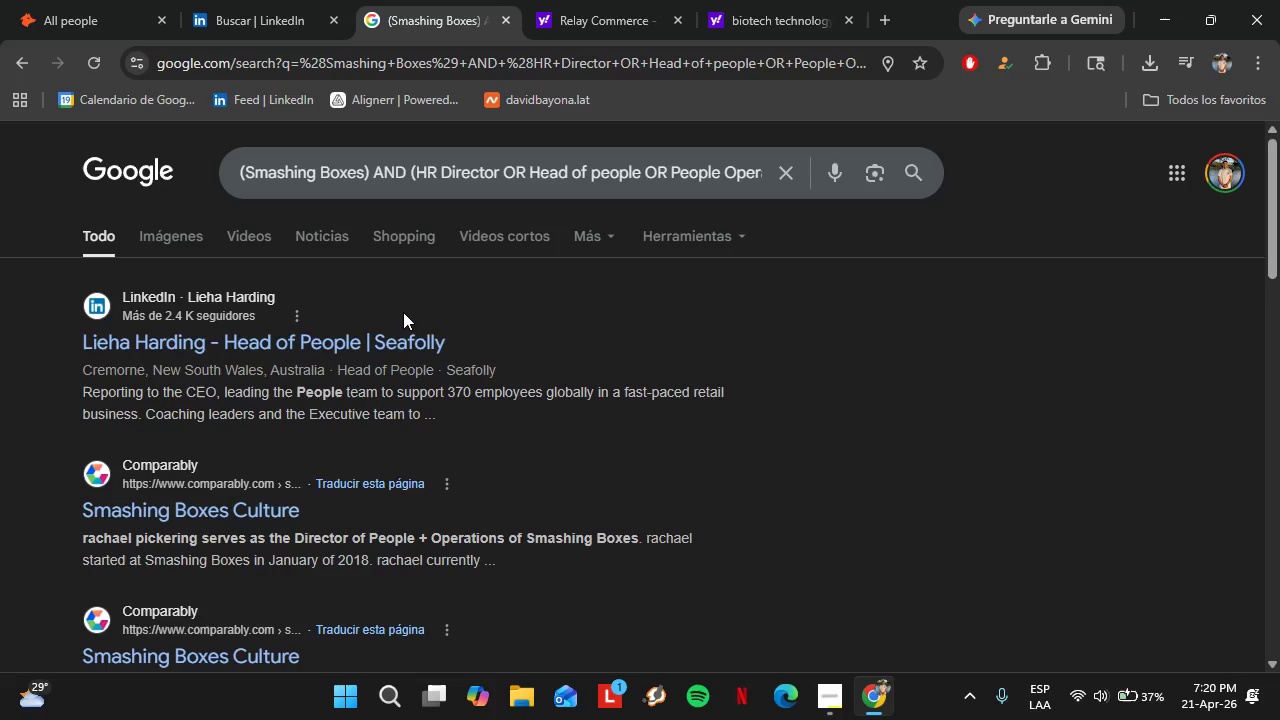 
wait(47.02)
 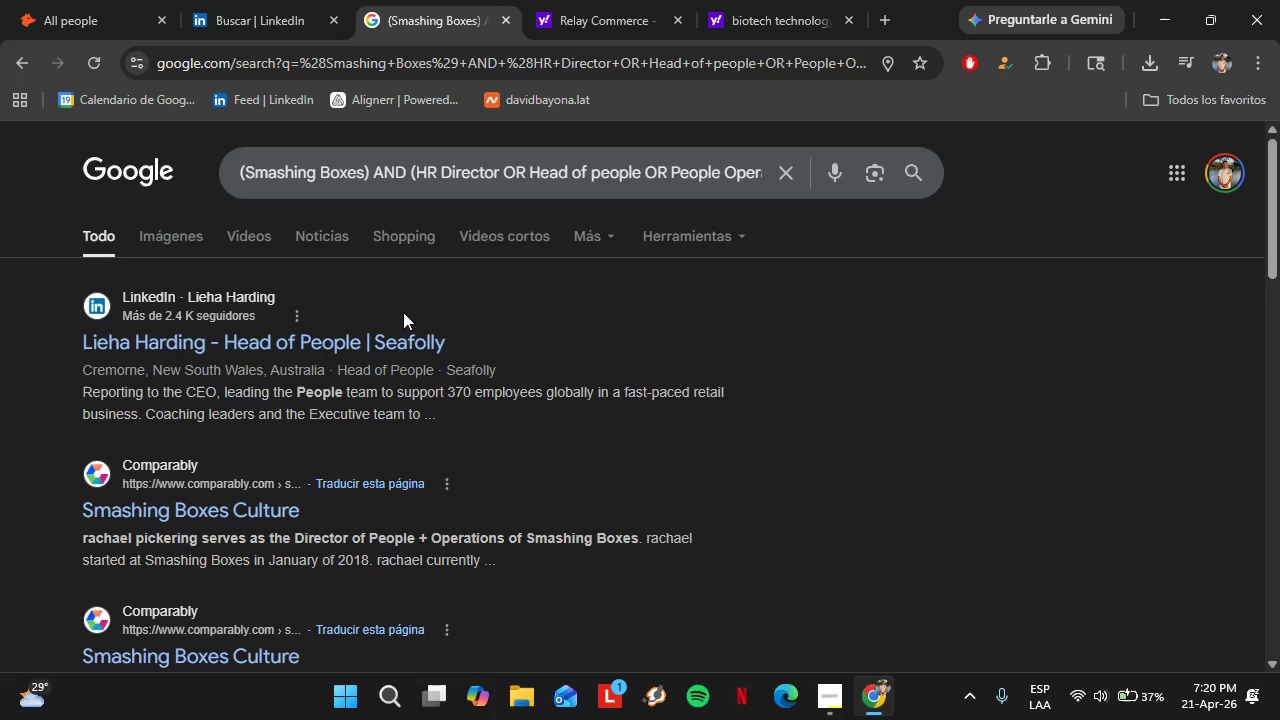 
left_click([132, 0])
 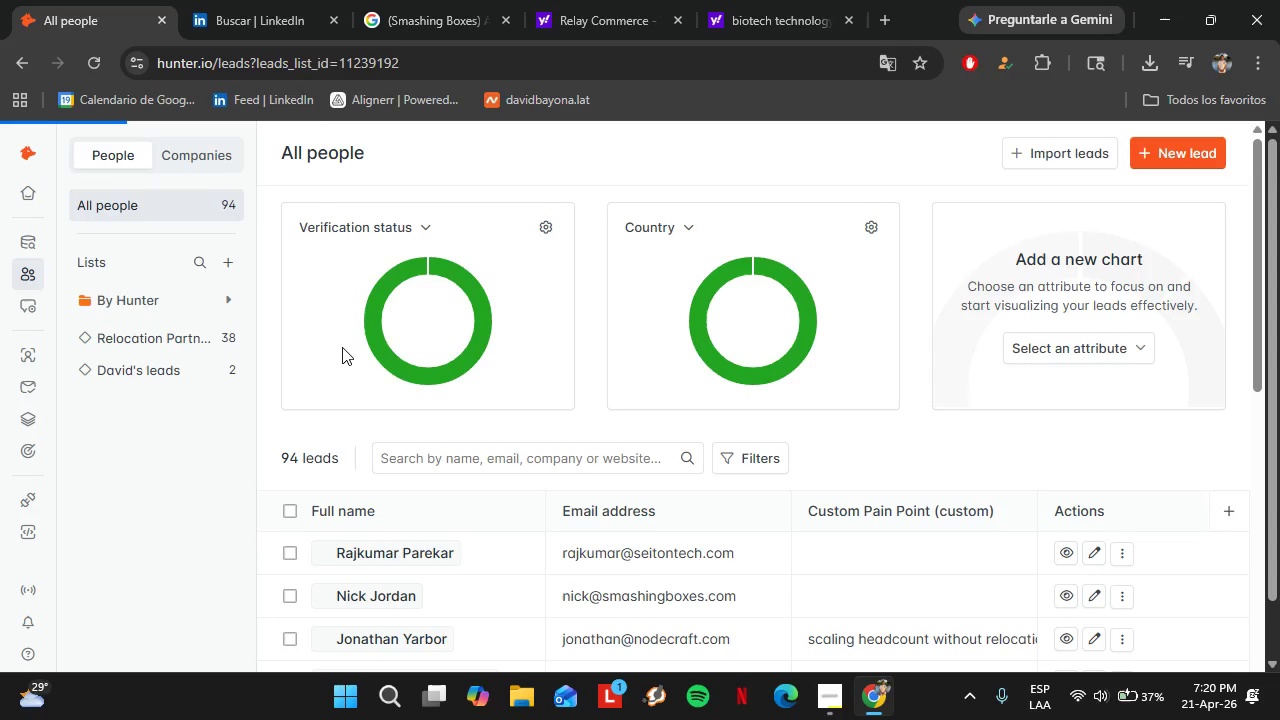 
left_click([140, 335])
 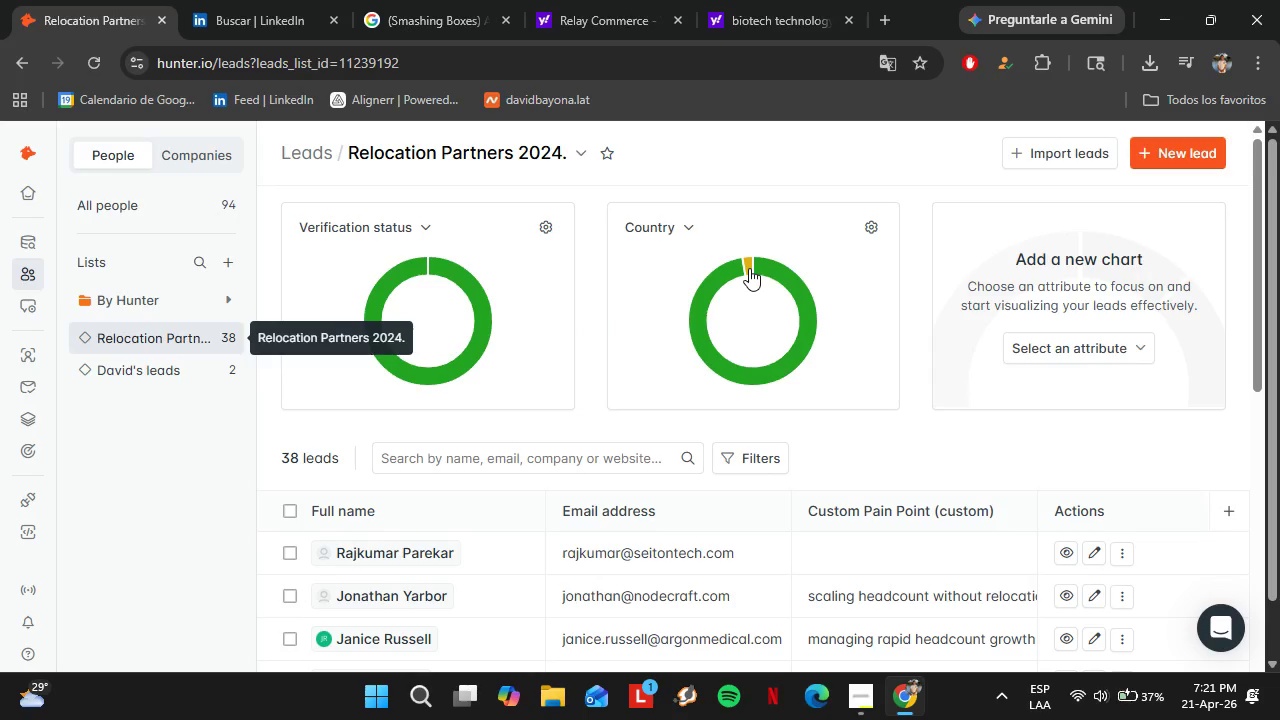 
wait(62.34)
 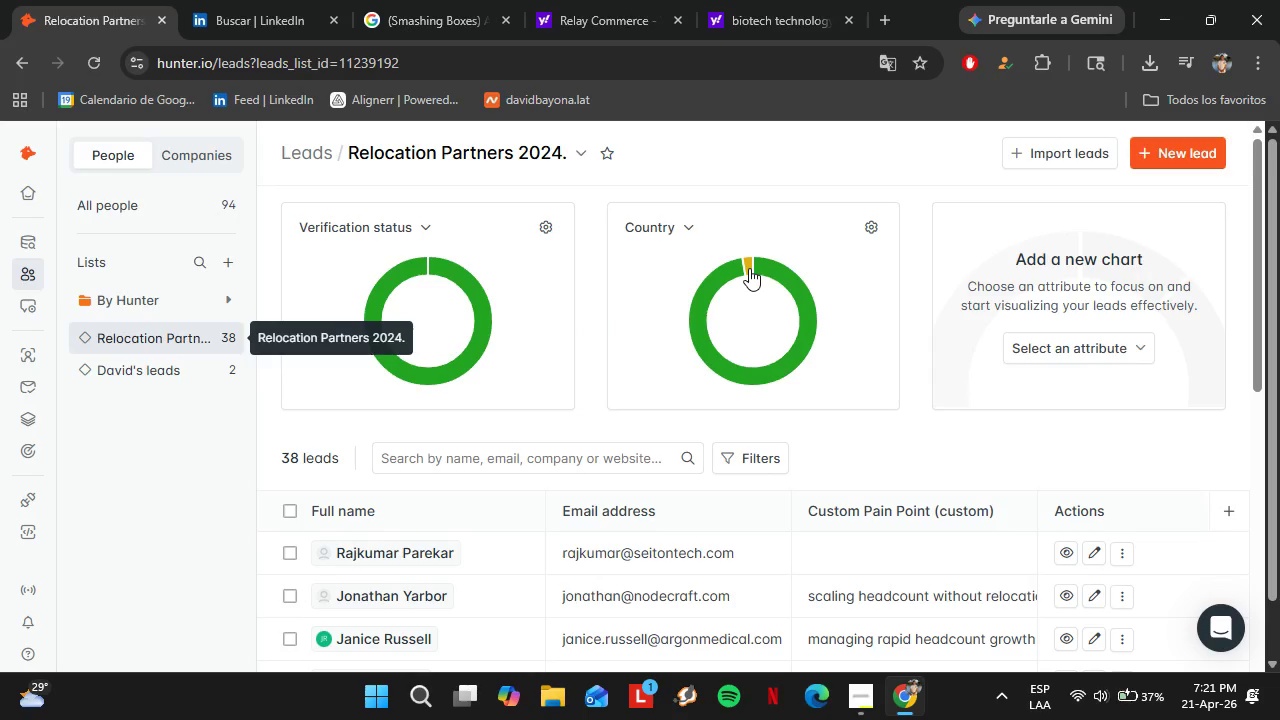 
left_click([750, 269])
 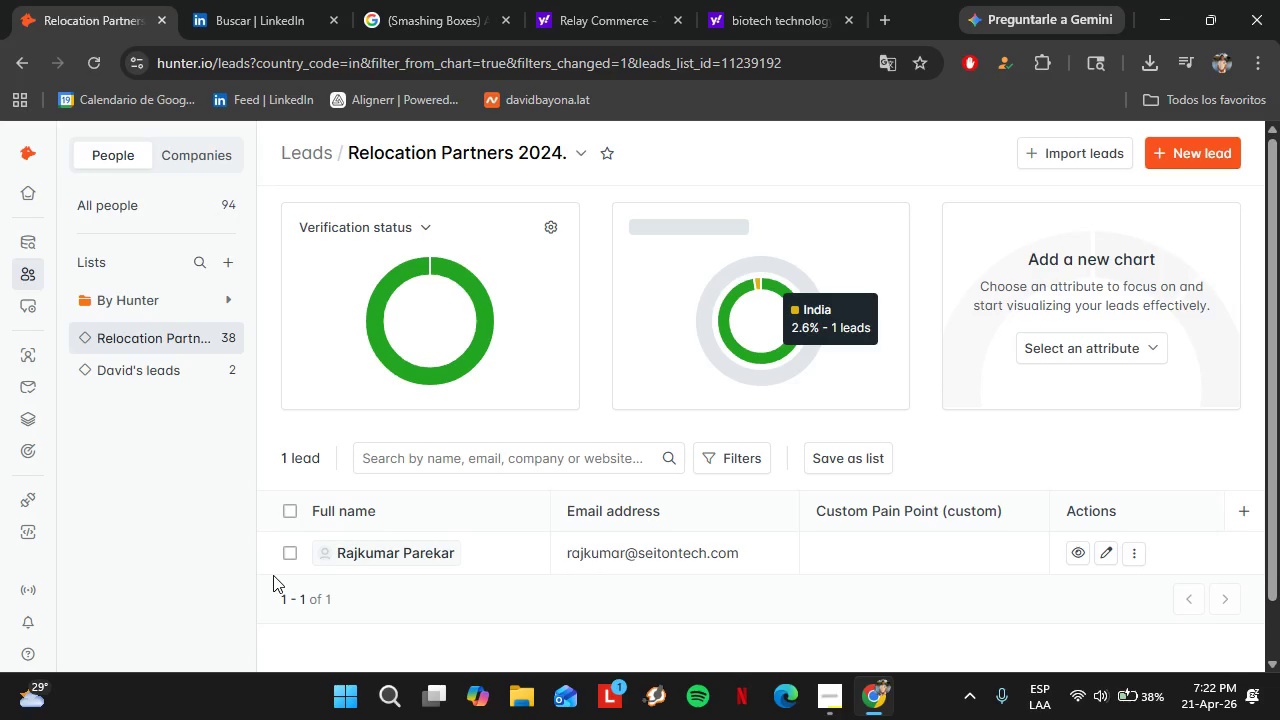 
wait(59.98)
 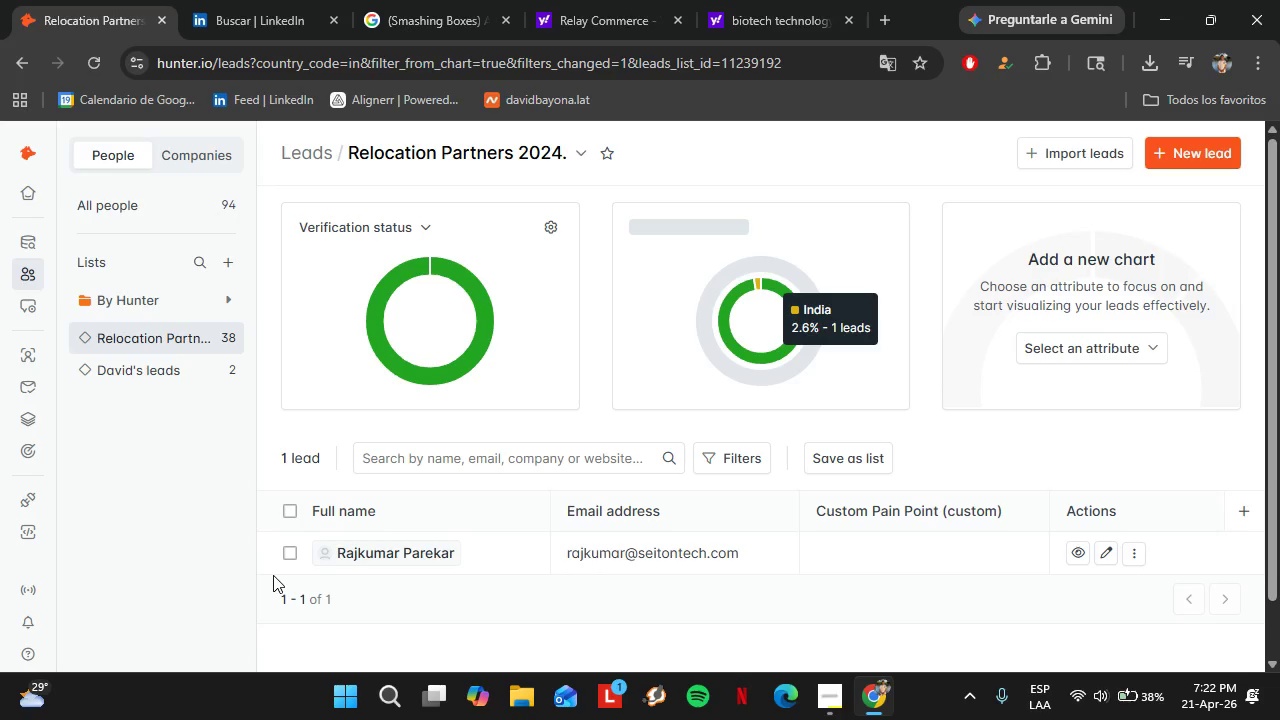 
mouse_move([700, 326])
 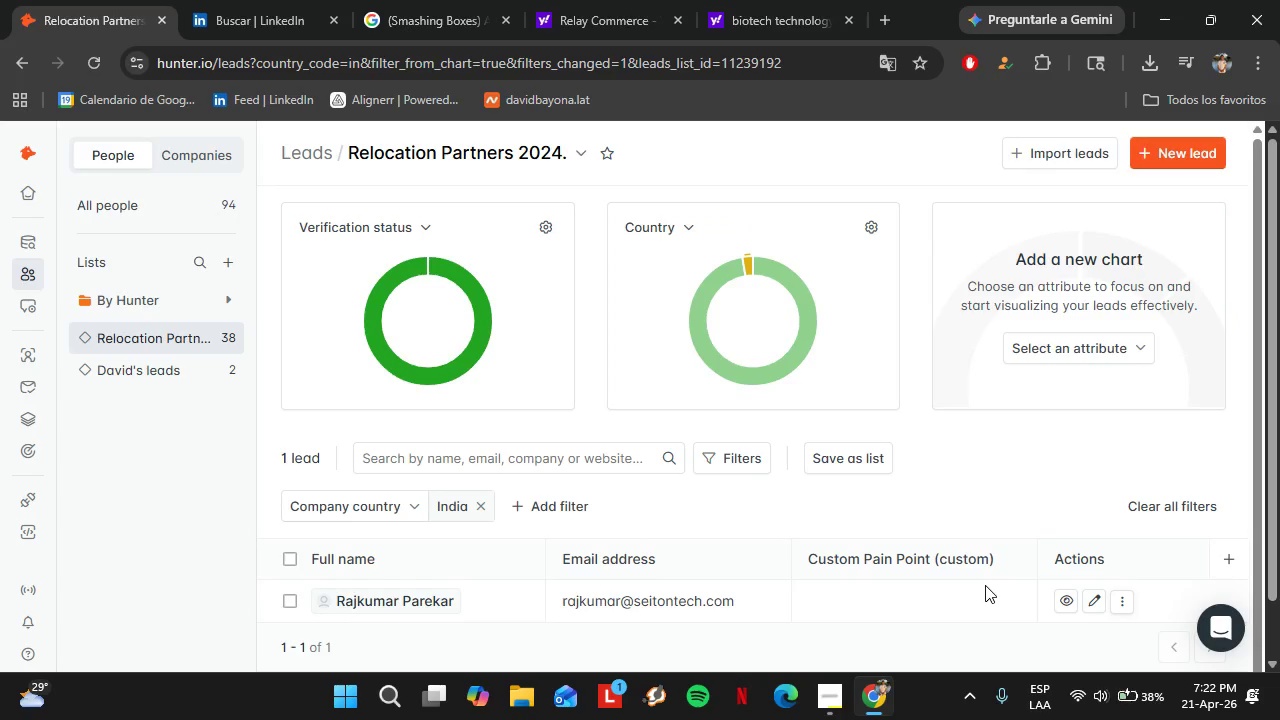 
left_click([1095, 608])
 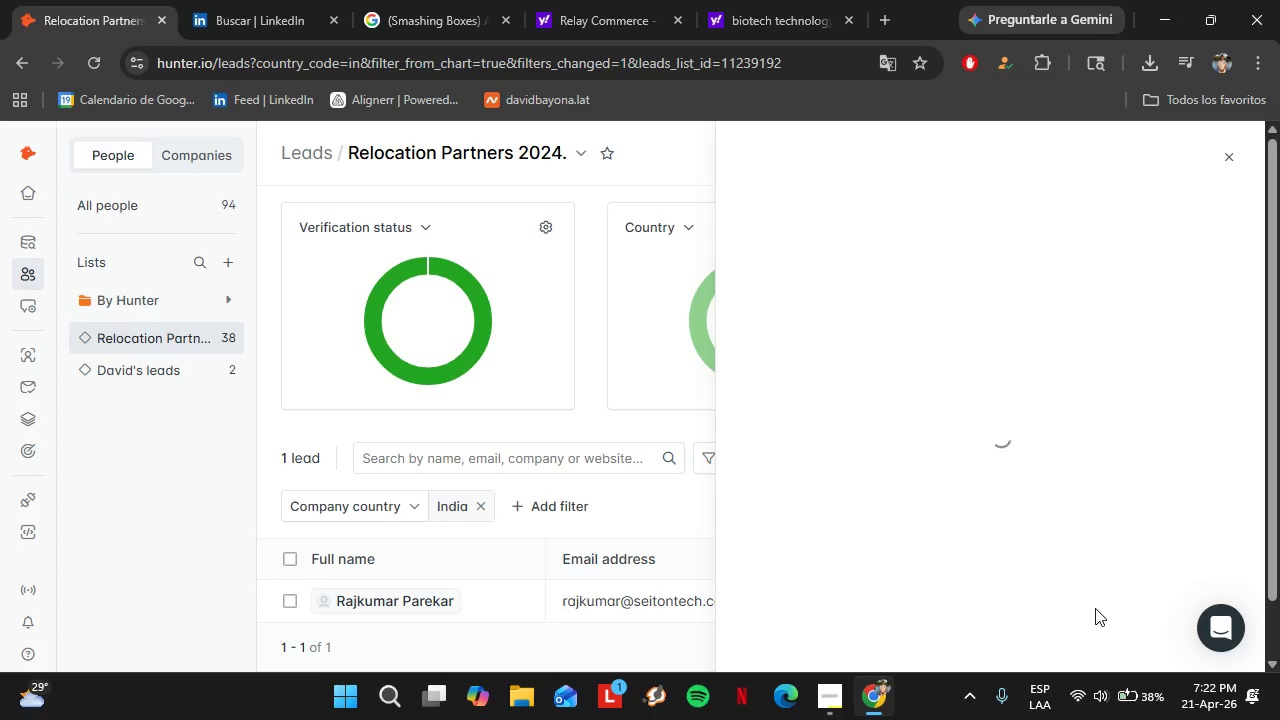 
wait(11.12)
 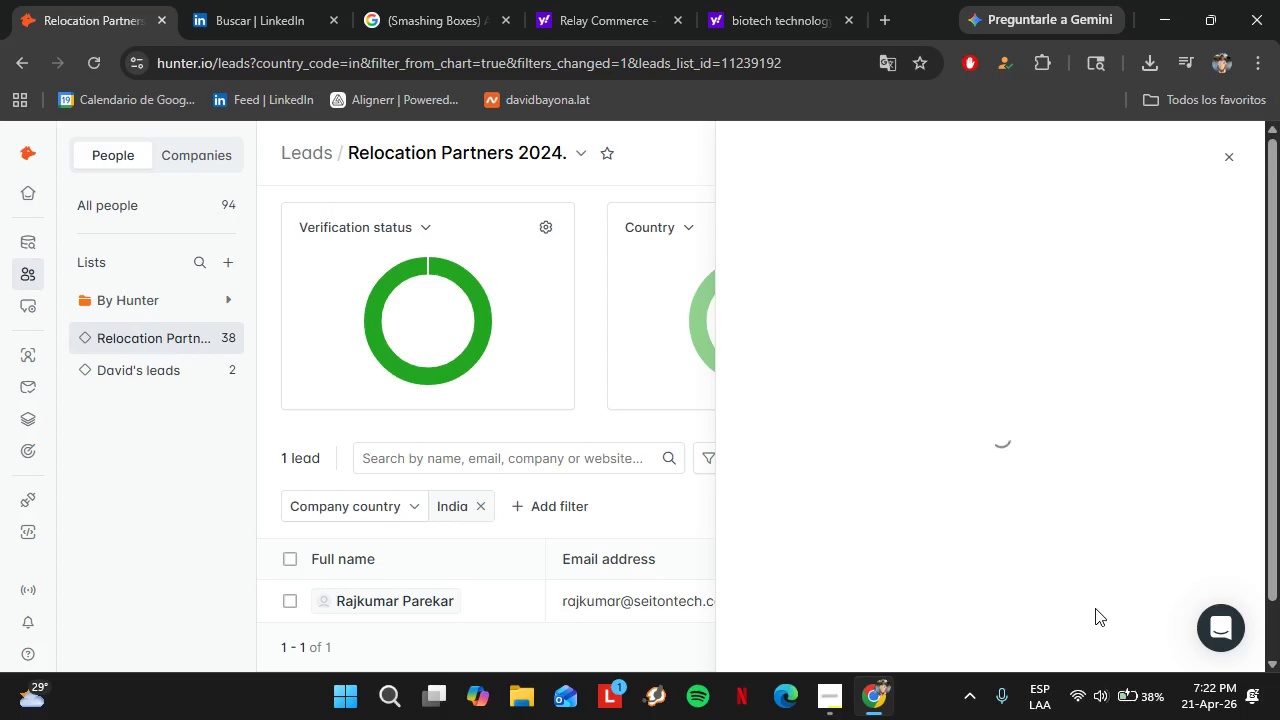 
scroll: coordinate [1012, 363], scroll_direction: down, amount: 4.0
 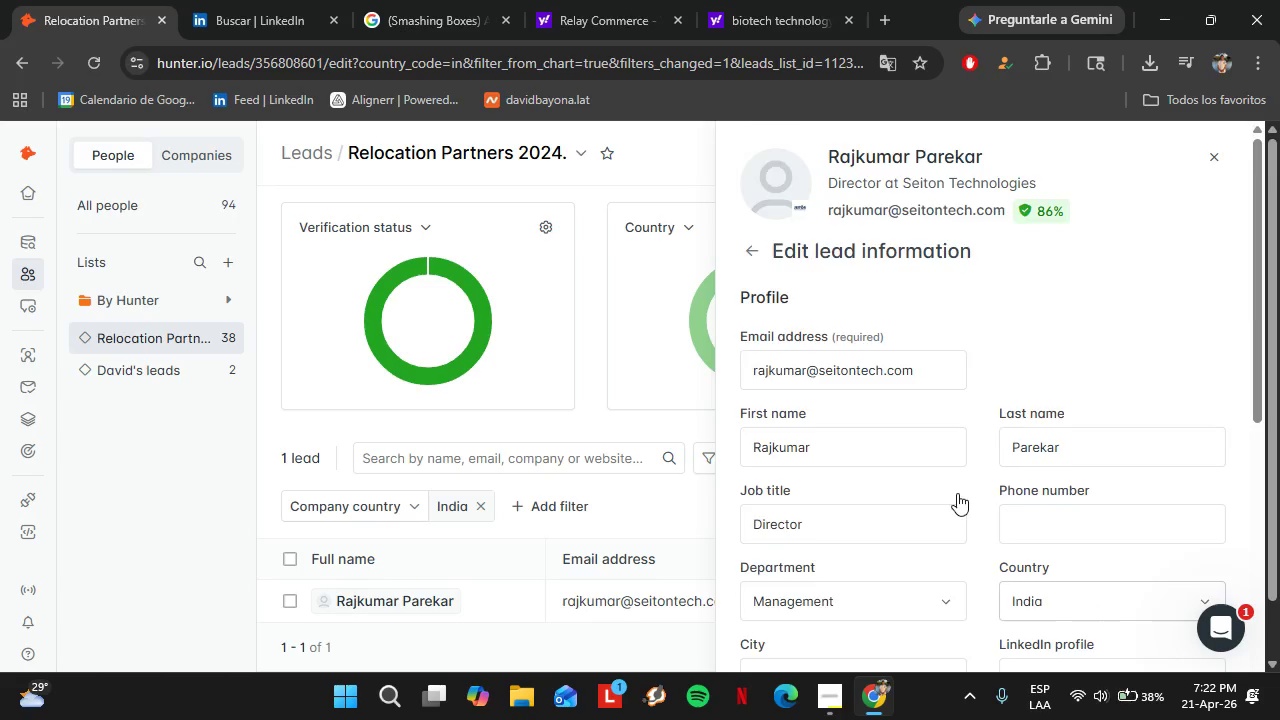 
left_click([925, 291])
 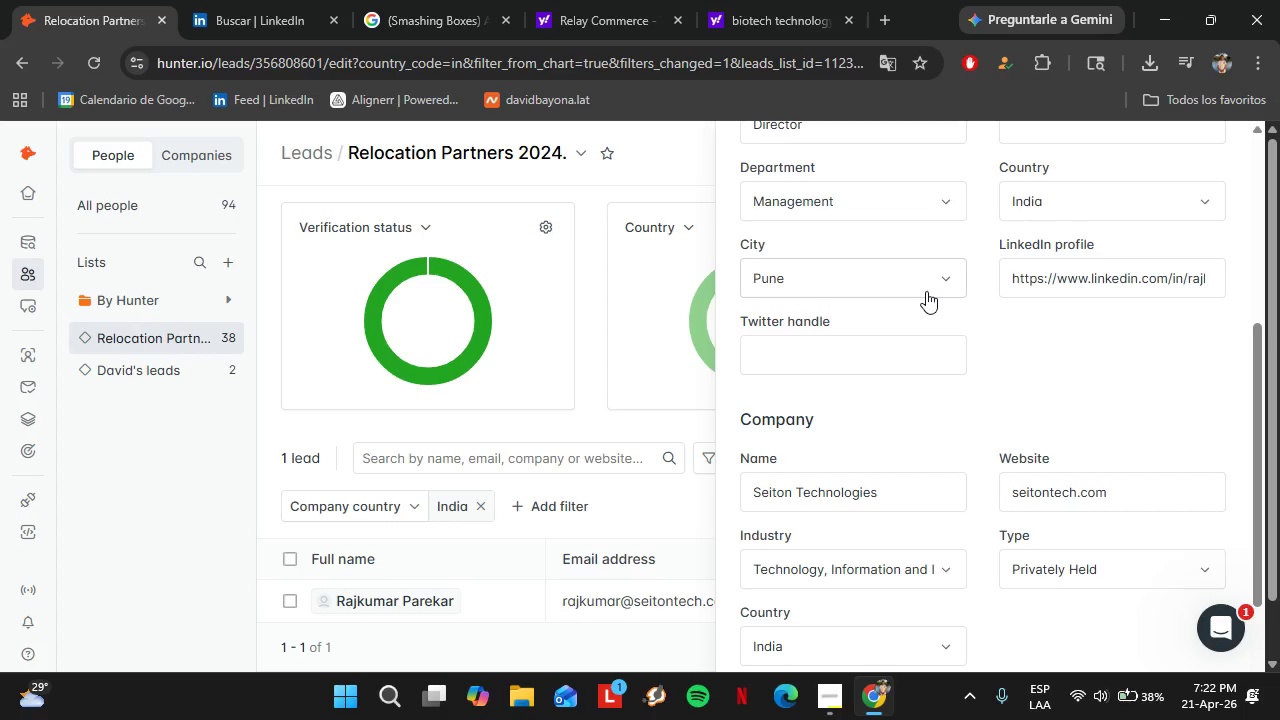 
key(Backspace)
 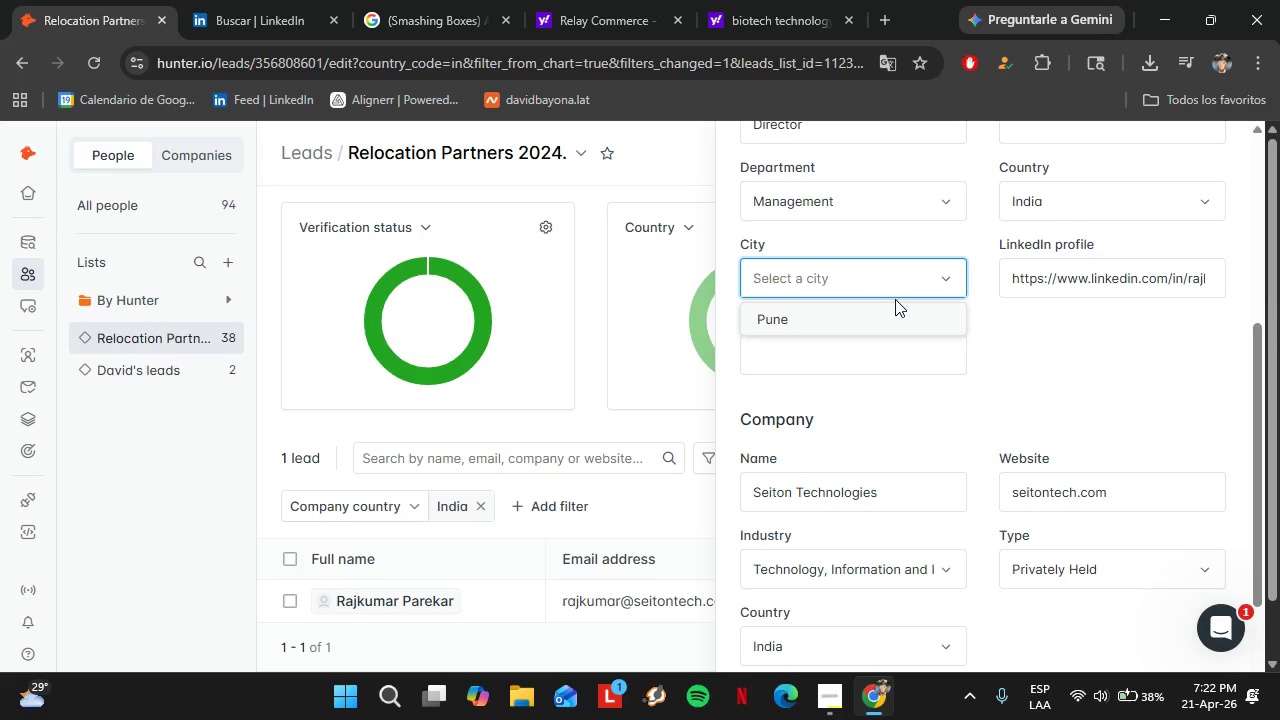 
key(Backspace)
 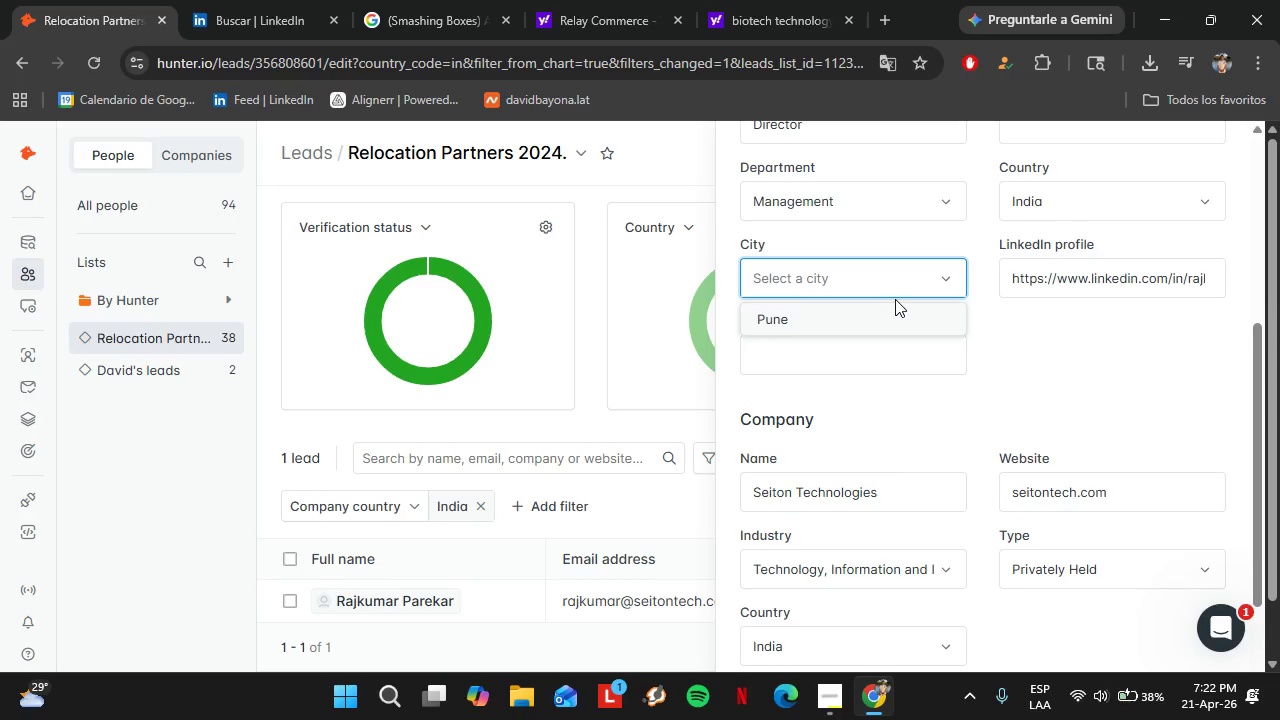 
key(Enter)
 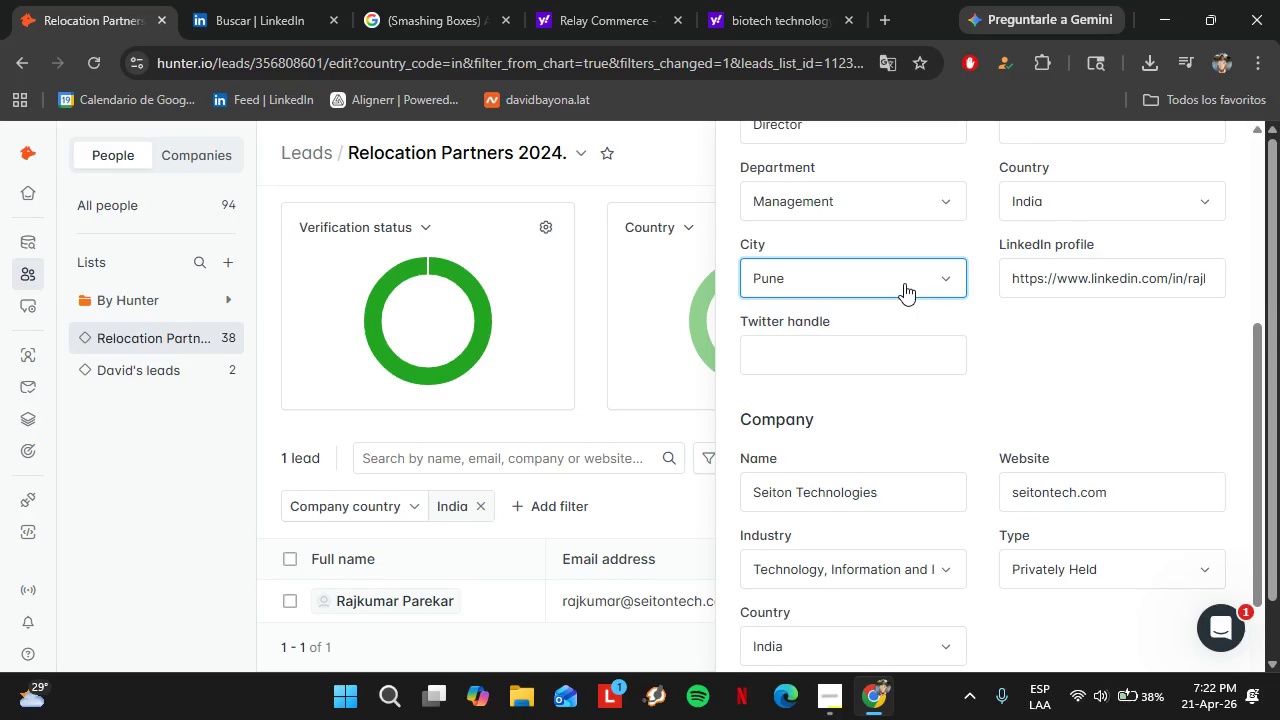 
left_click_drag(start_coordinate=[904, 283], to_coordinate=[797, 283])
 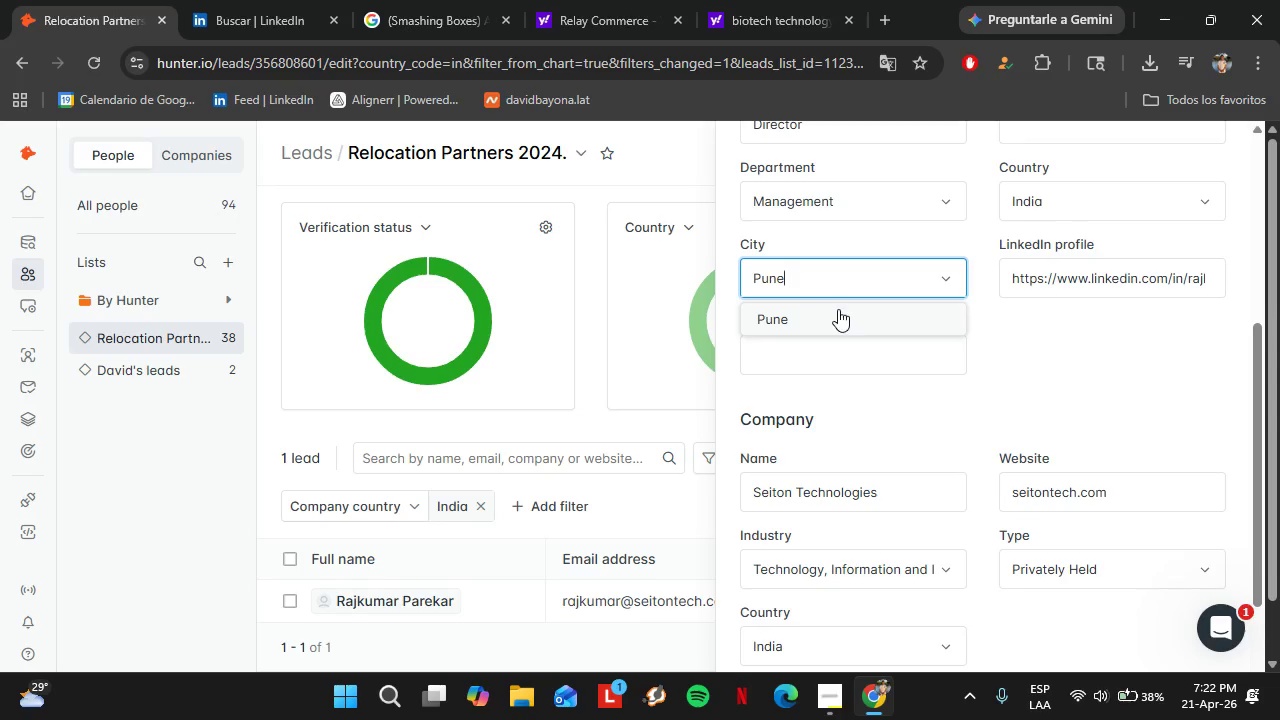 
scroll: coordinate [870, 341], scroll_direction: up, amount: 8.0
 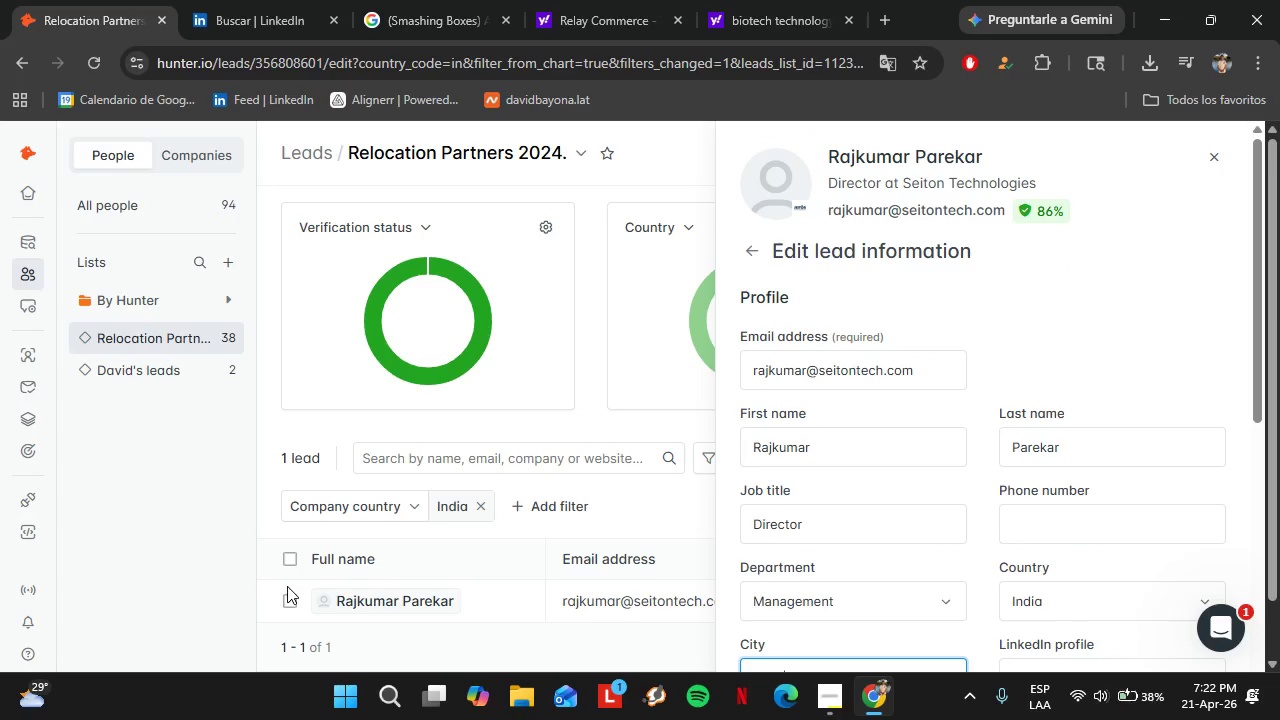 
mouse_move([306, 589])
 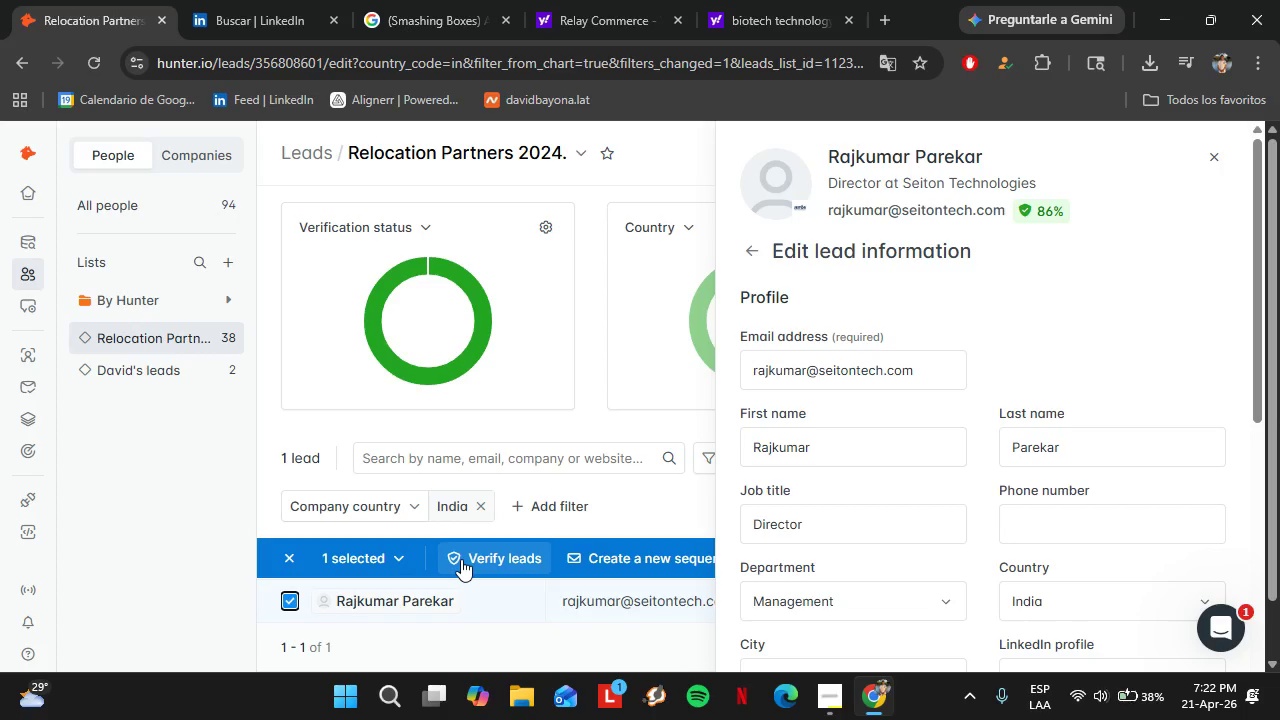 
left_click([1204, 154])
 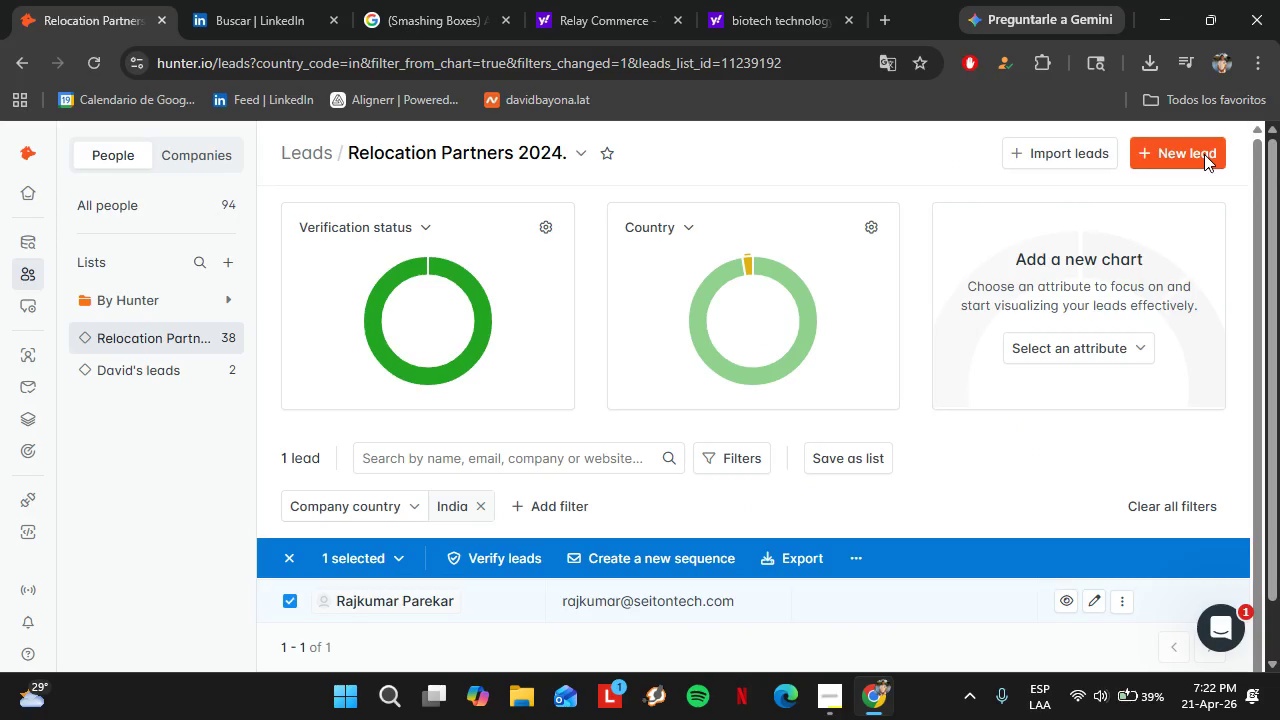 
left_click([847, 559])
 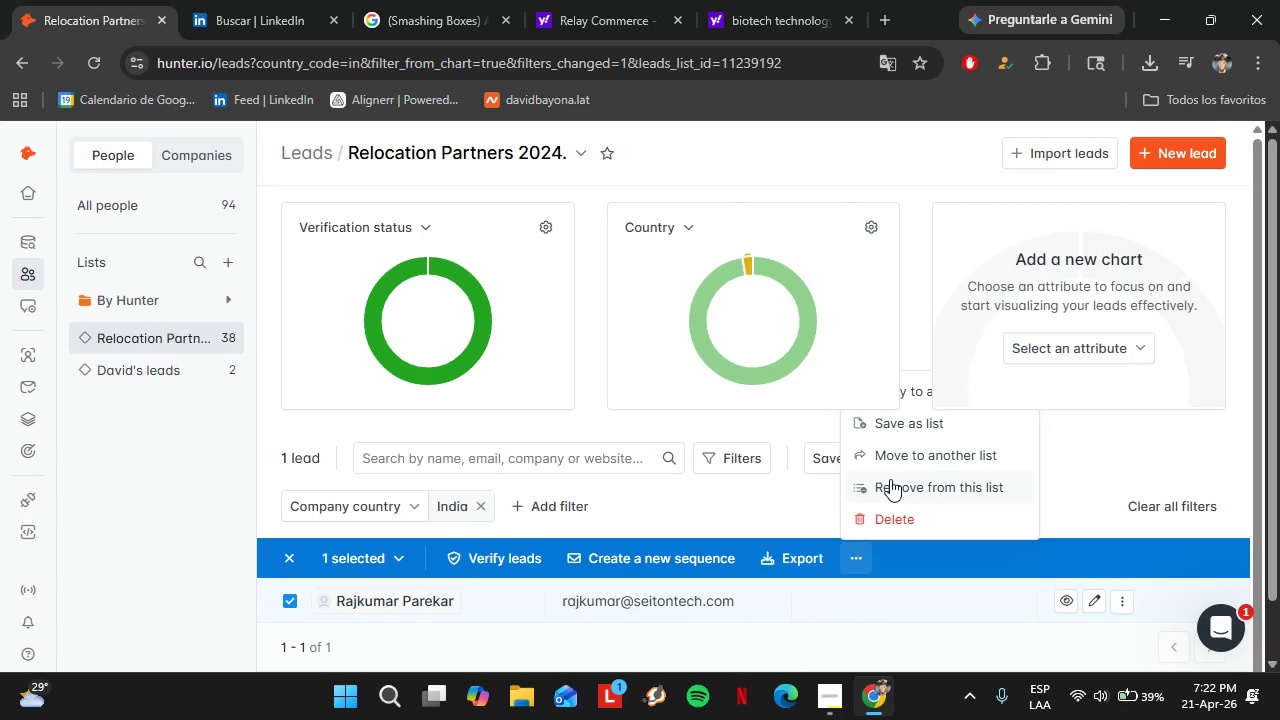 
left_click([890, 479])
 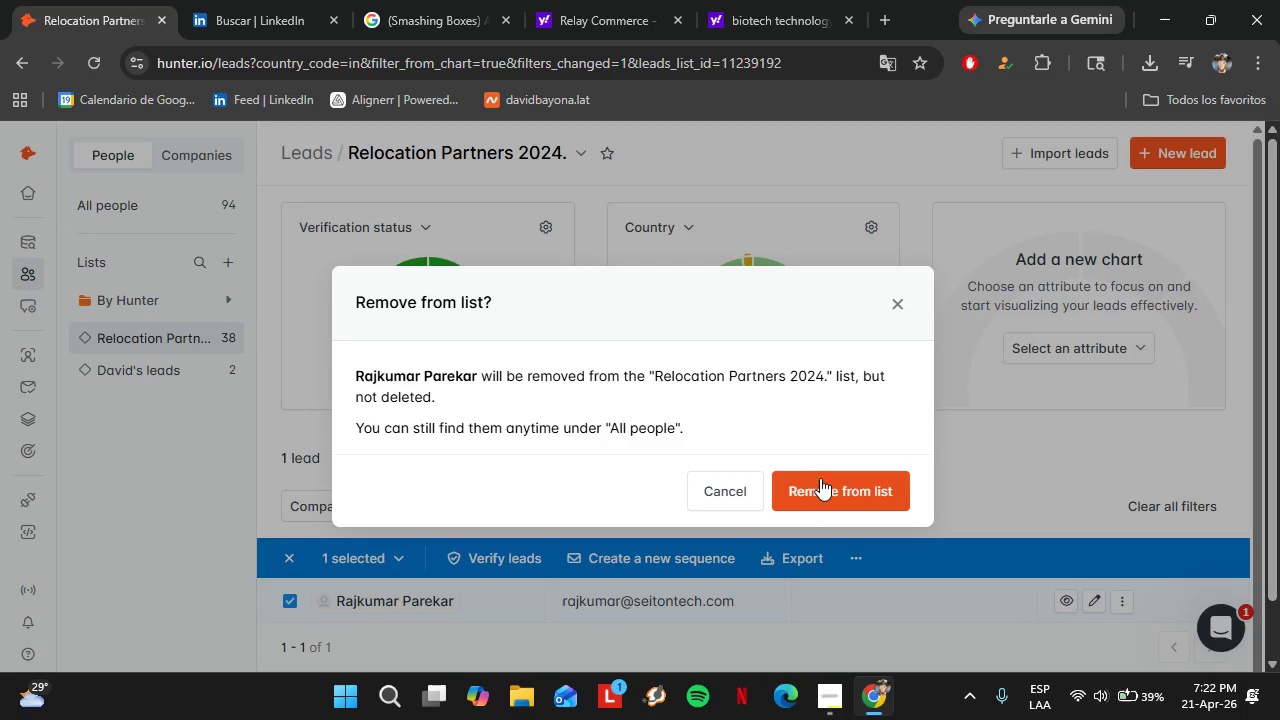 
left_click([820, 477])
 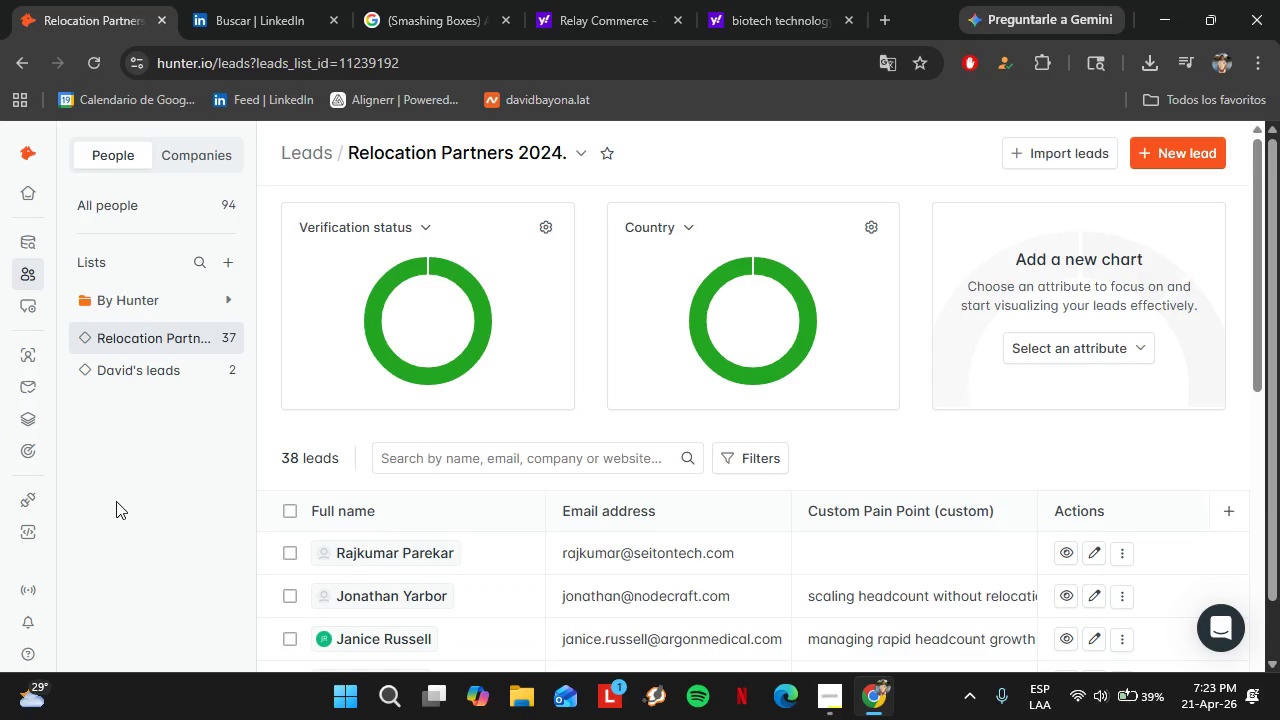 
wait(30.78)
 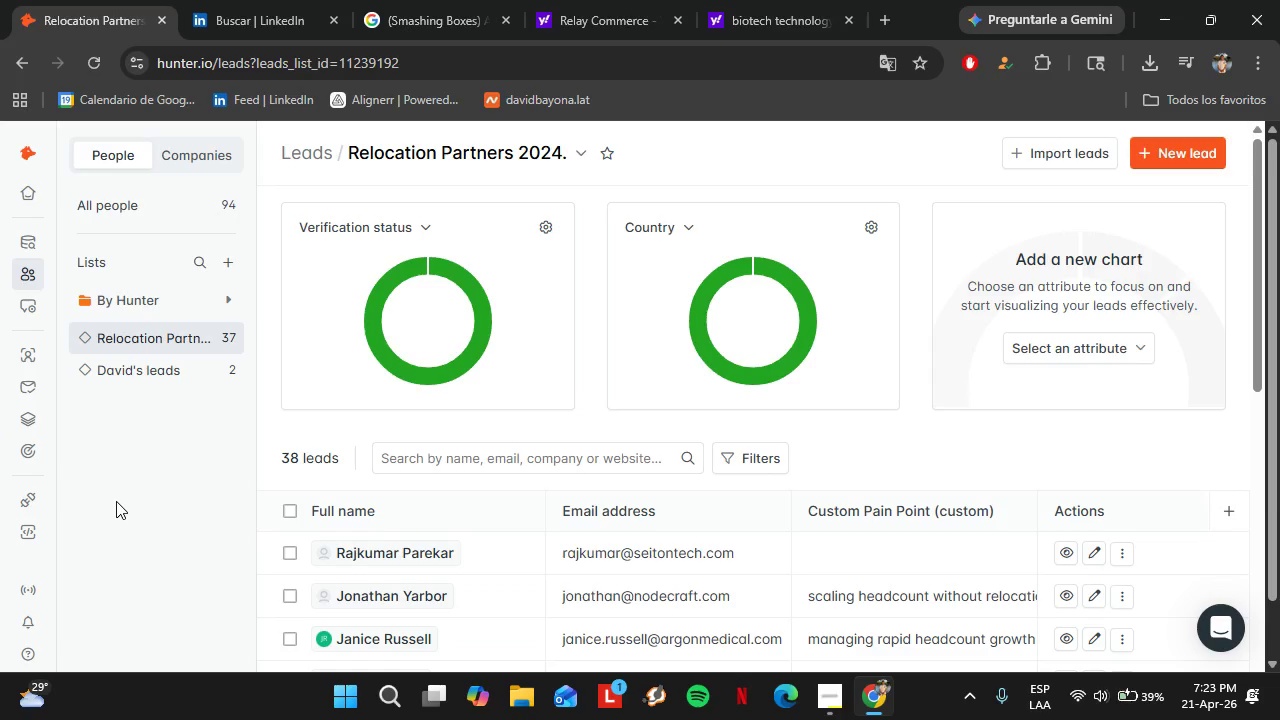 
left_click([228, 5])
 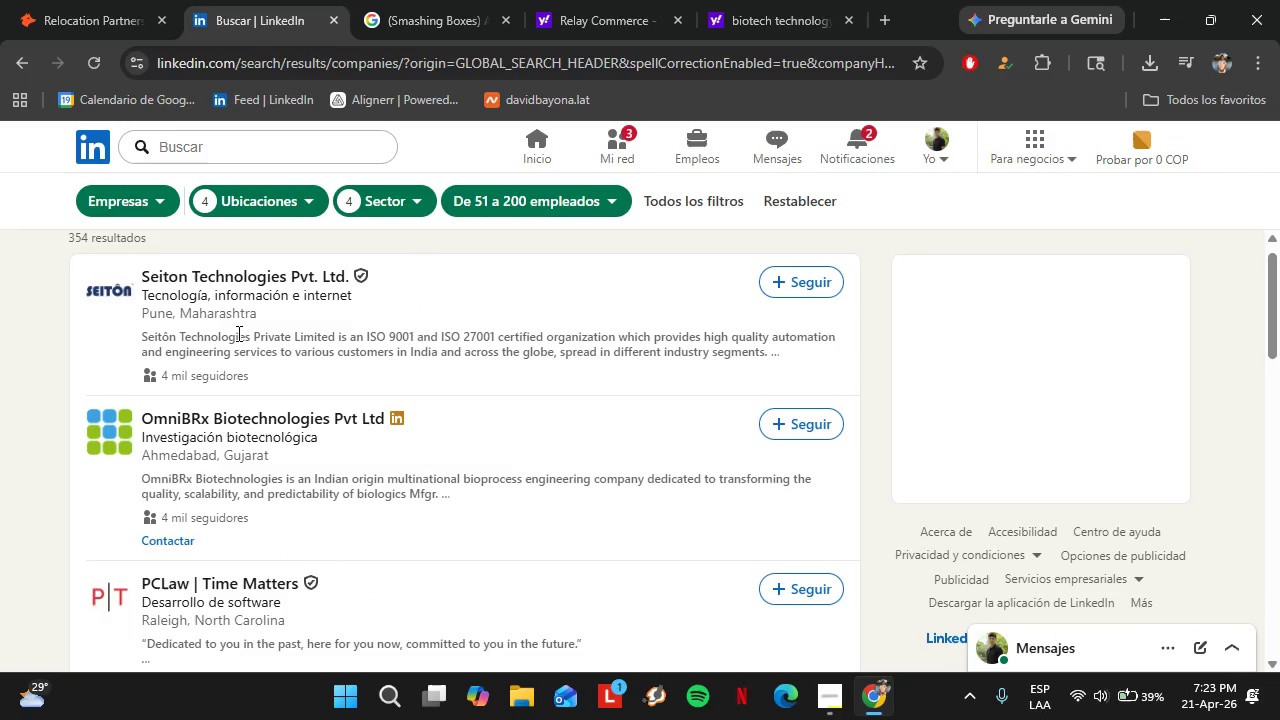 
mouse_move([124, 37])
 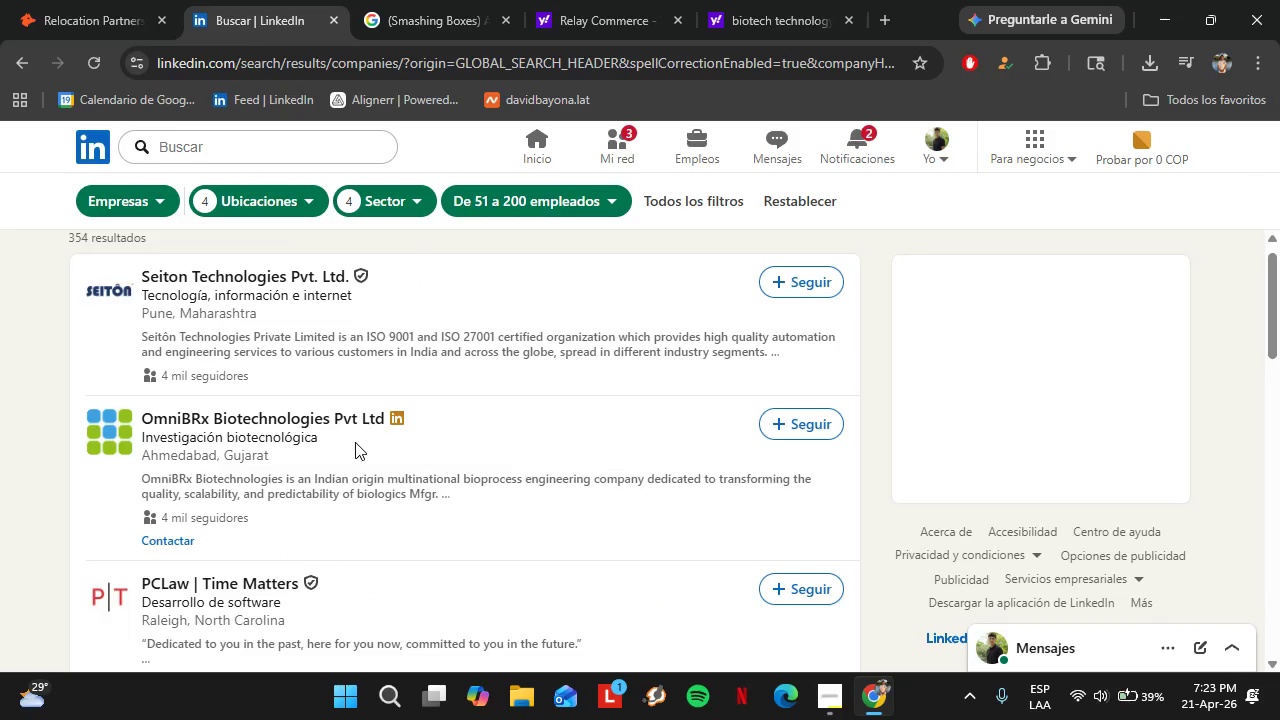 
scroll: coordinate [248, 460], scroll_direction: down, amount: 2.0
 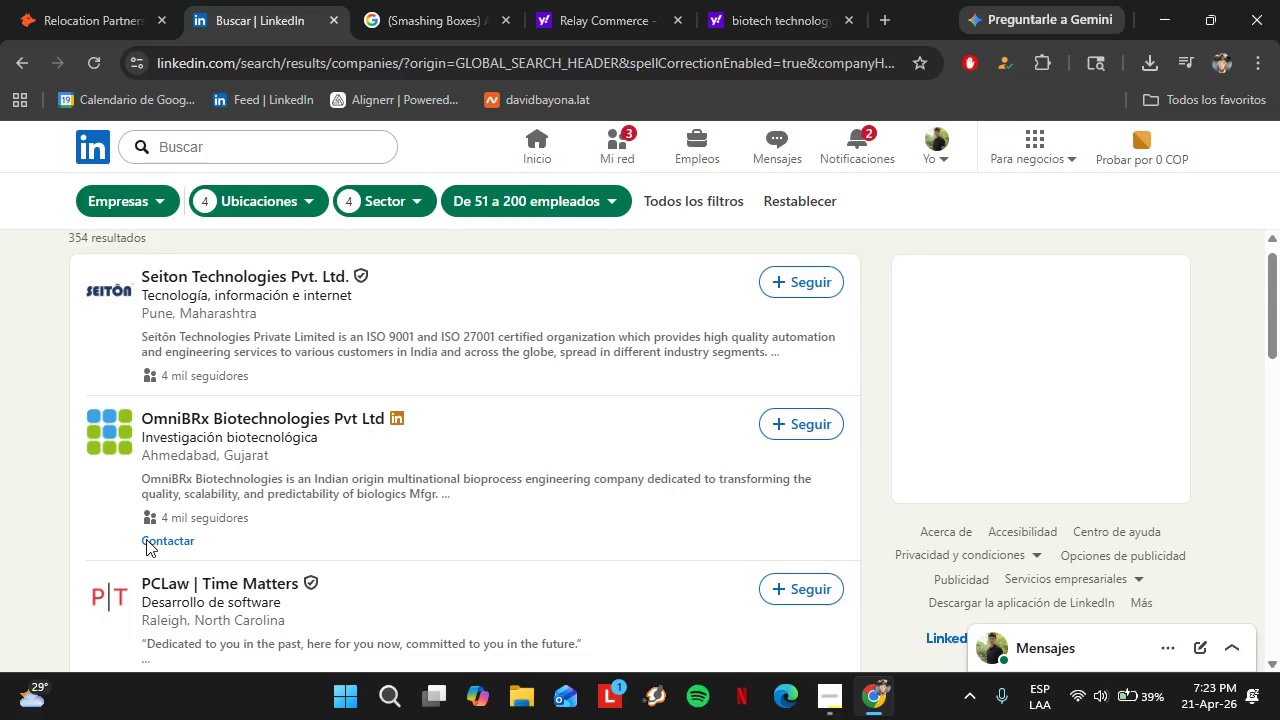 
left_click([100, 0])
 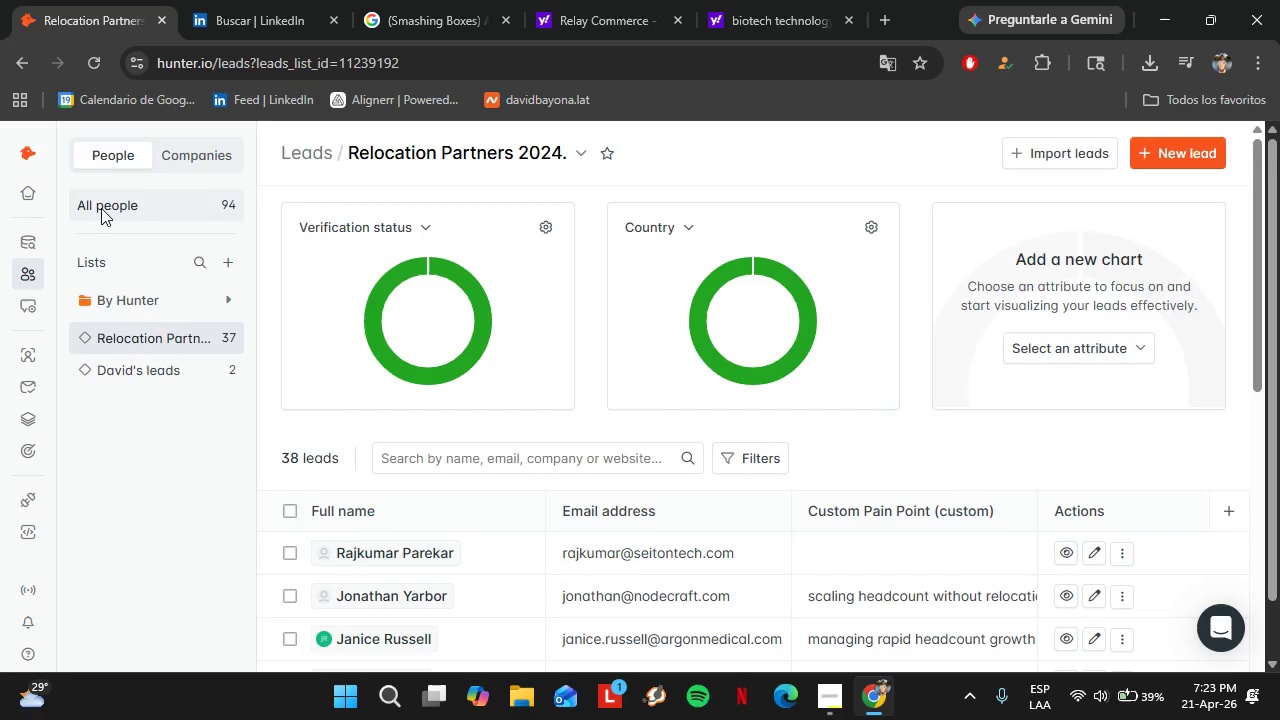 
scroll: coordinate [146, 538], scroll_direction: down, amount: 1.0
 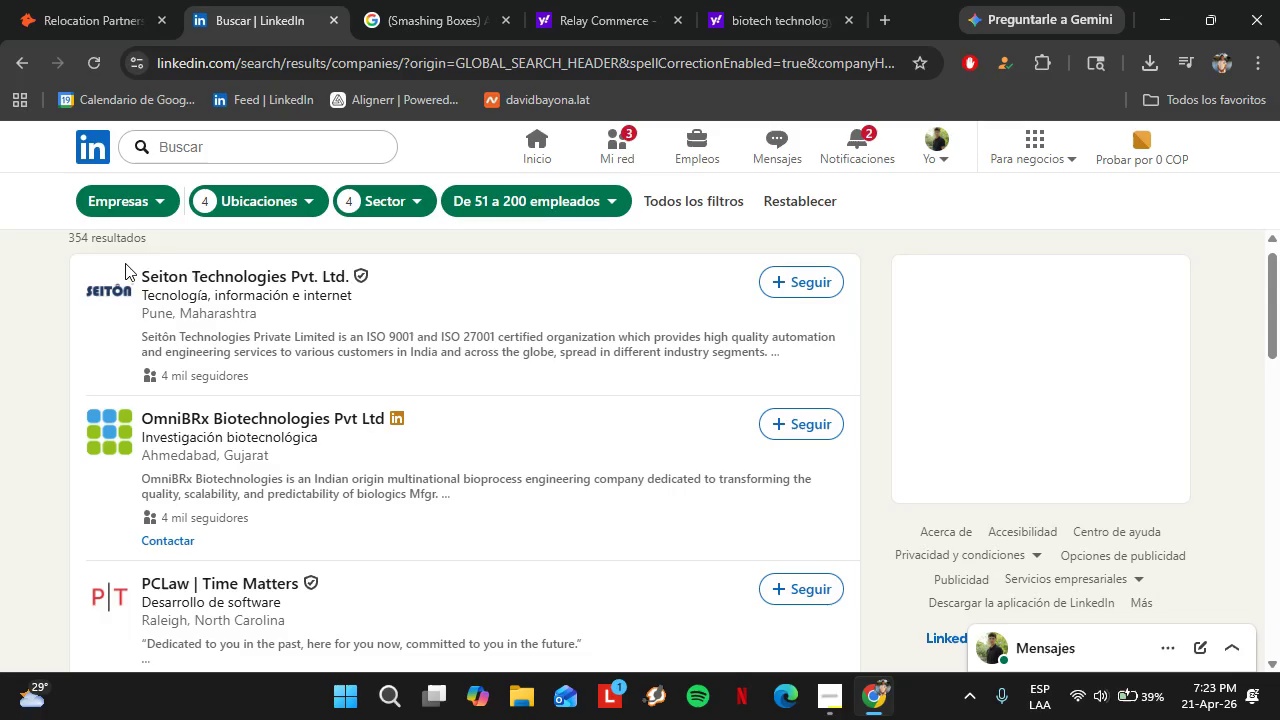 
left_click([32, 239])
 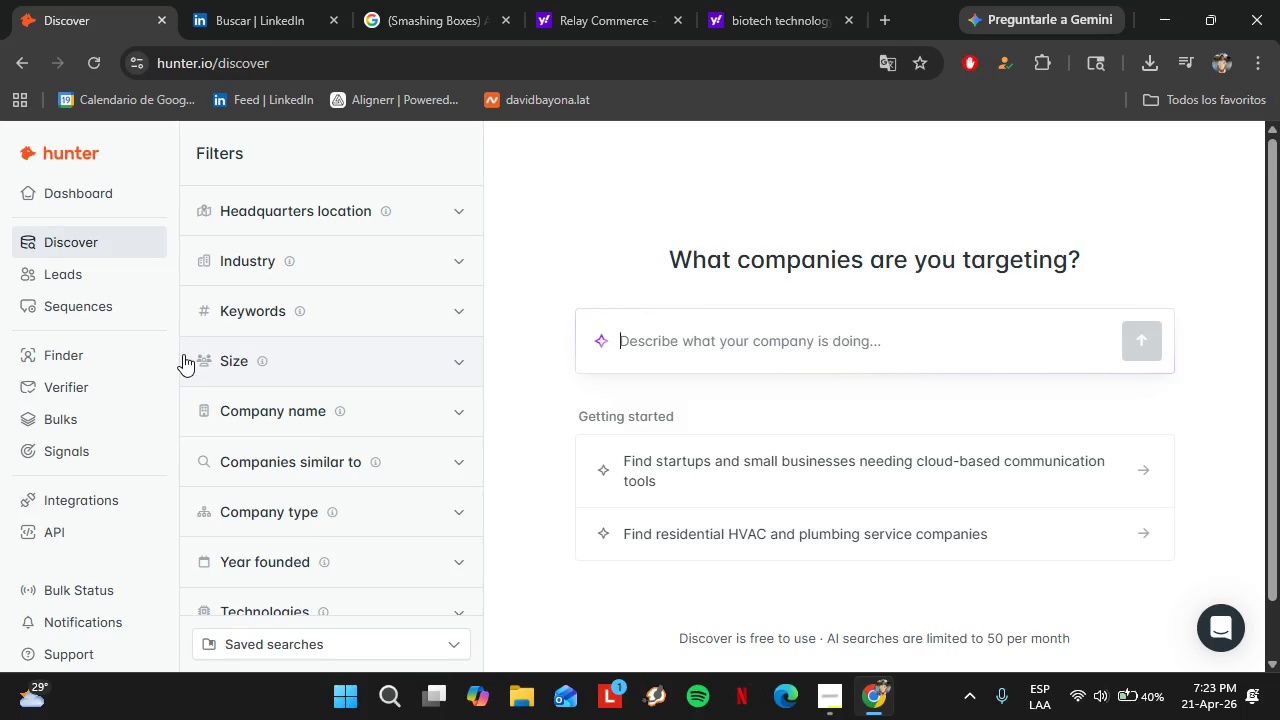 
wait(43.58)
 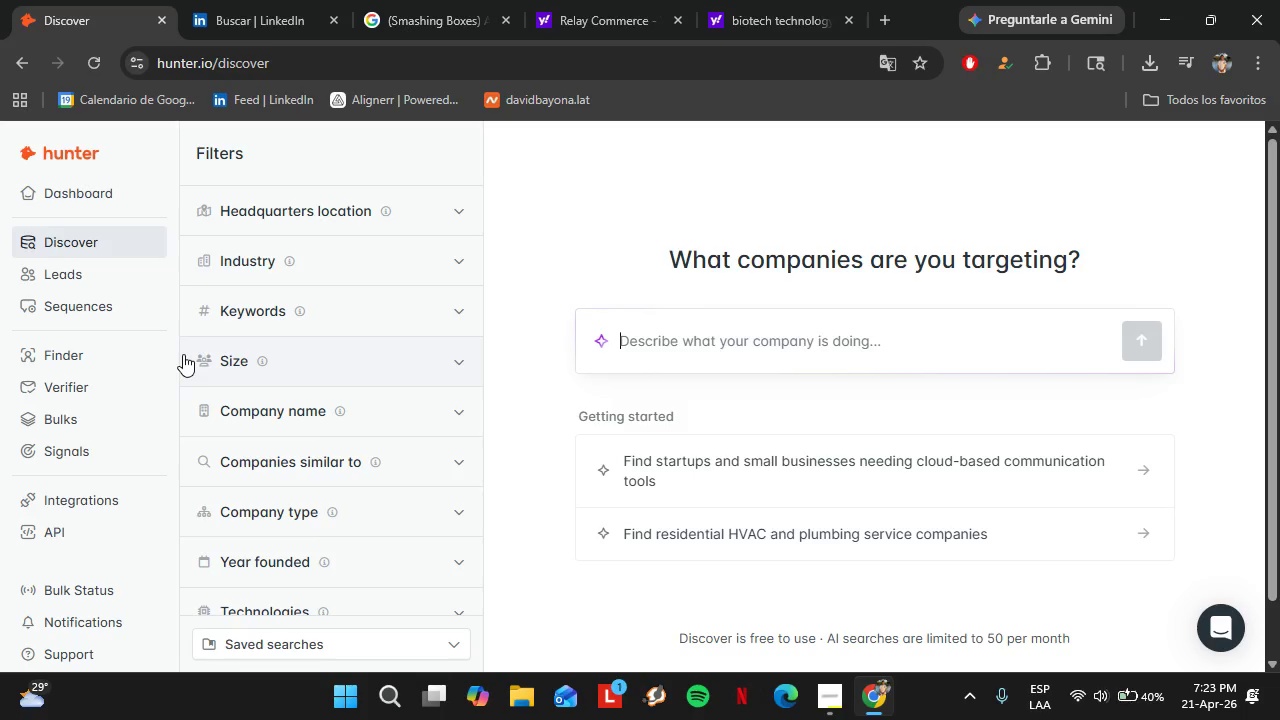 
left_click([455, 414])
 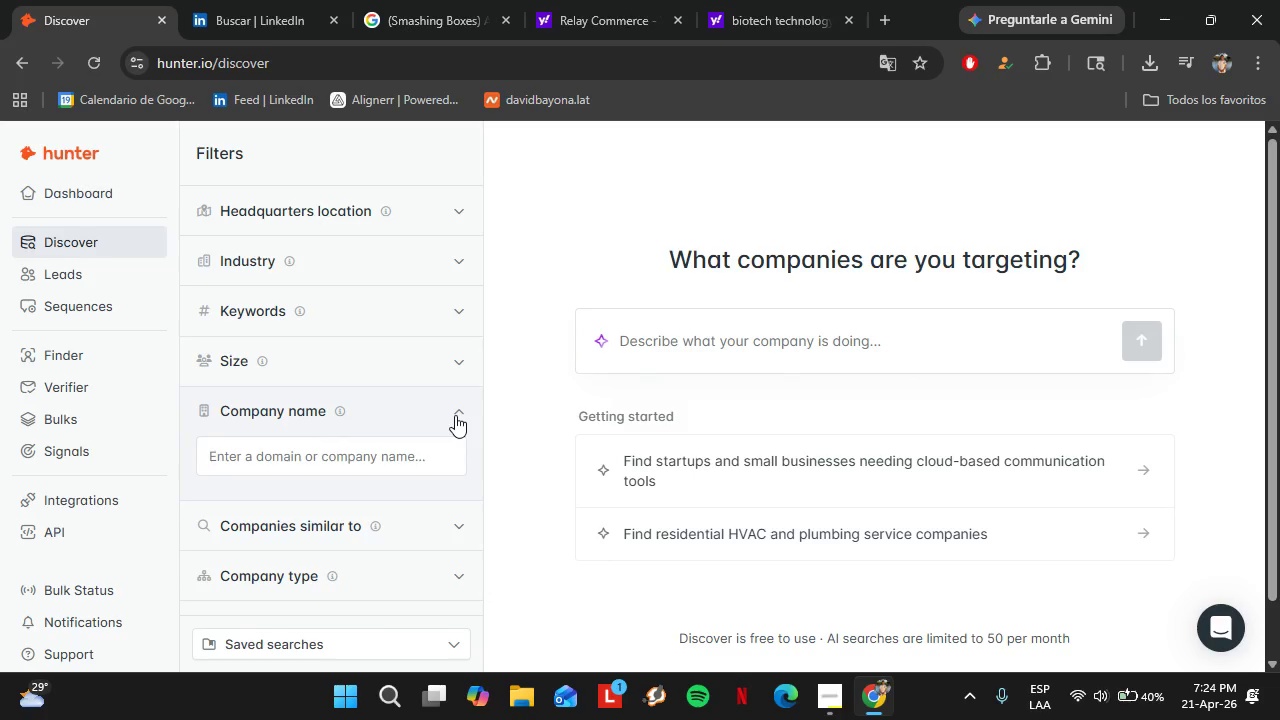 
wait(37.61)
 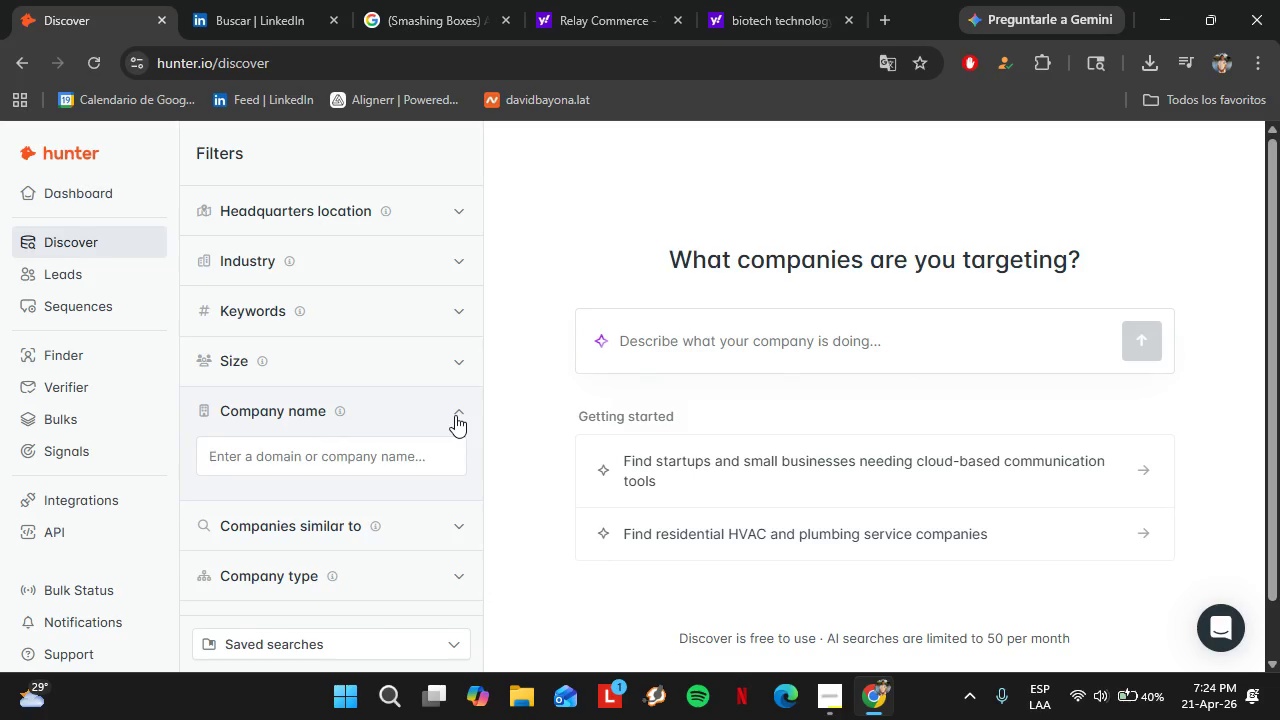 
left_click([278, 0])
 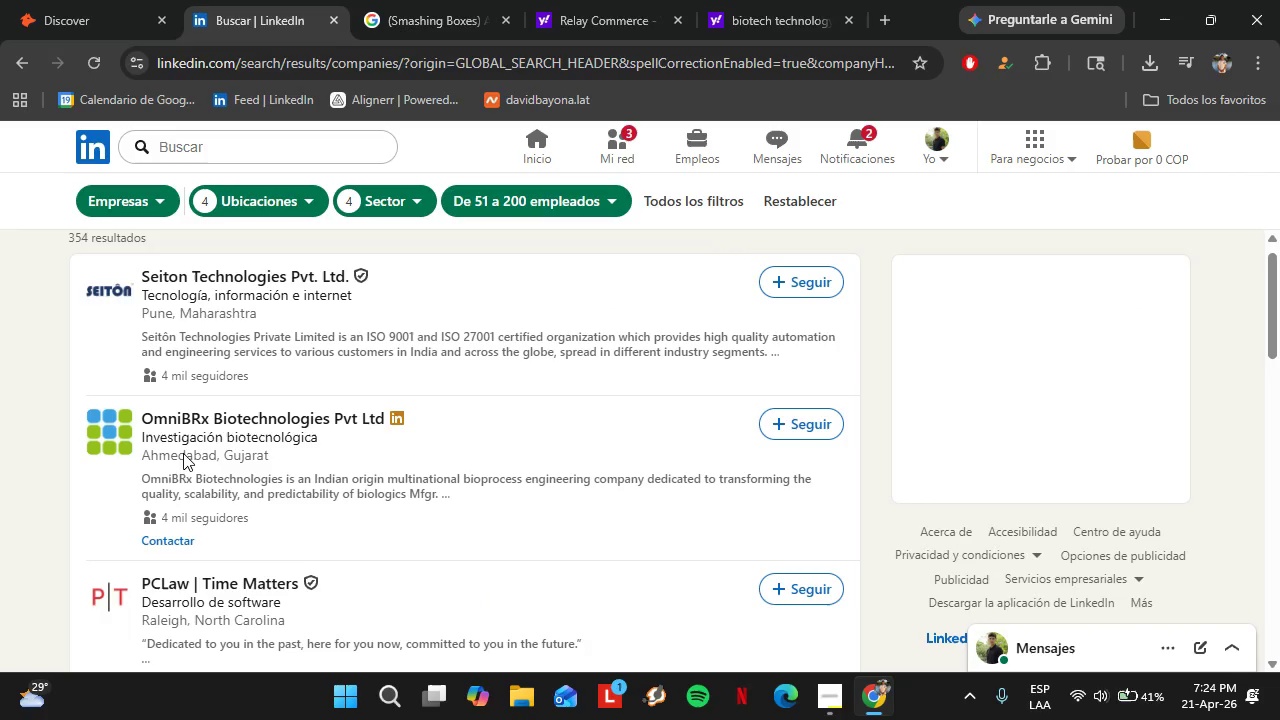 
scroll: coordinate [239, 442], scroll_direction: down, amount: 4.0
 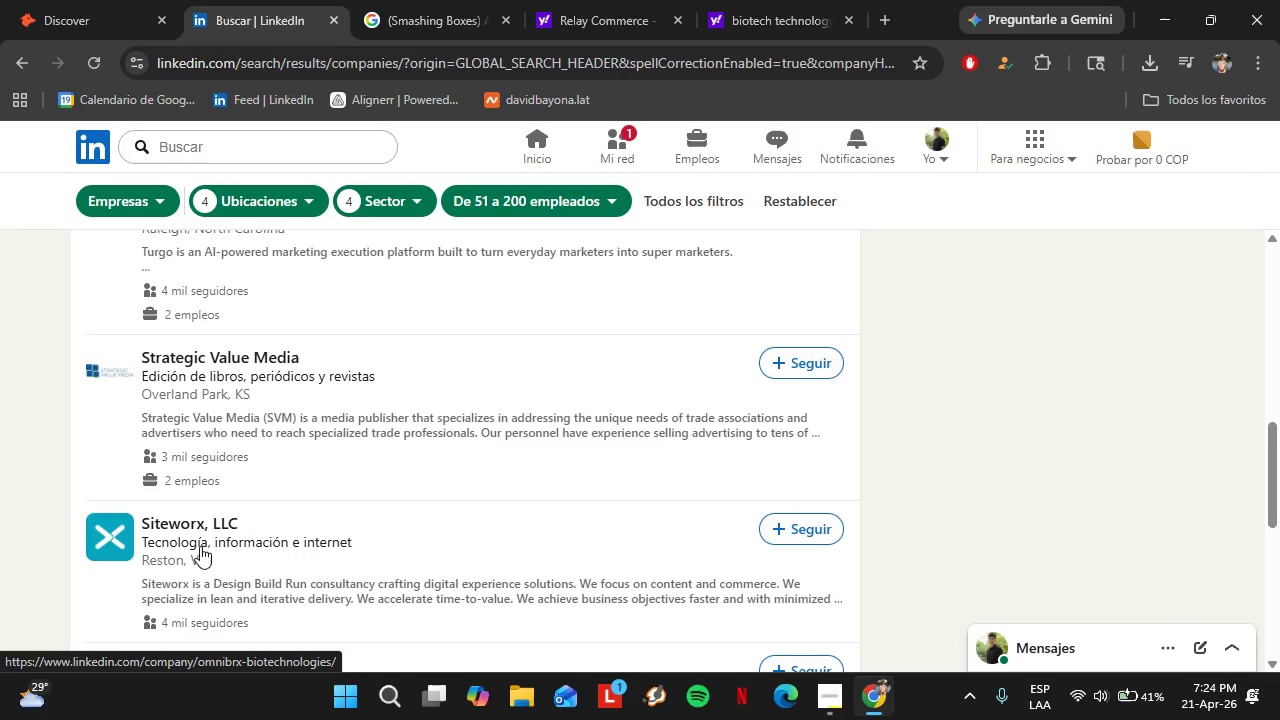 
scroll: coordinate [347, 374], scroll_direction: up, amount: 5.0
 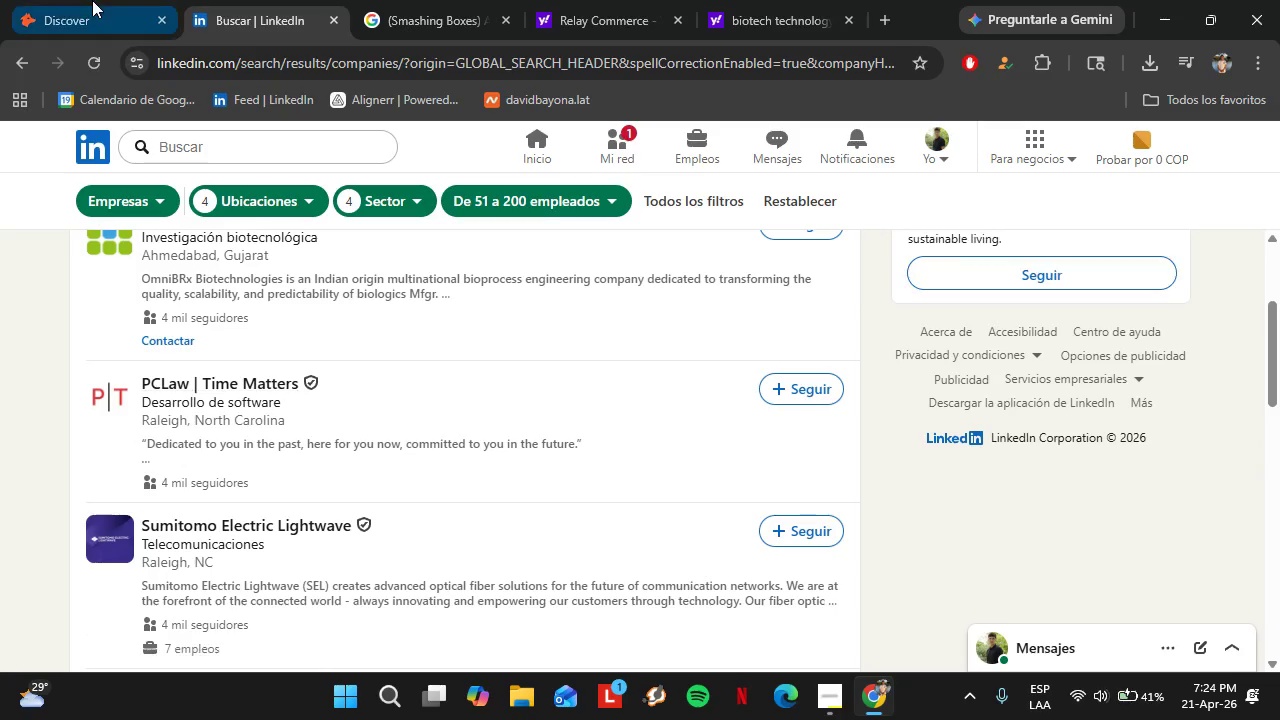 
left_click([92, 0])
 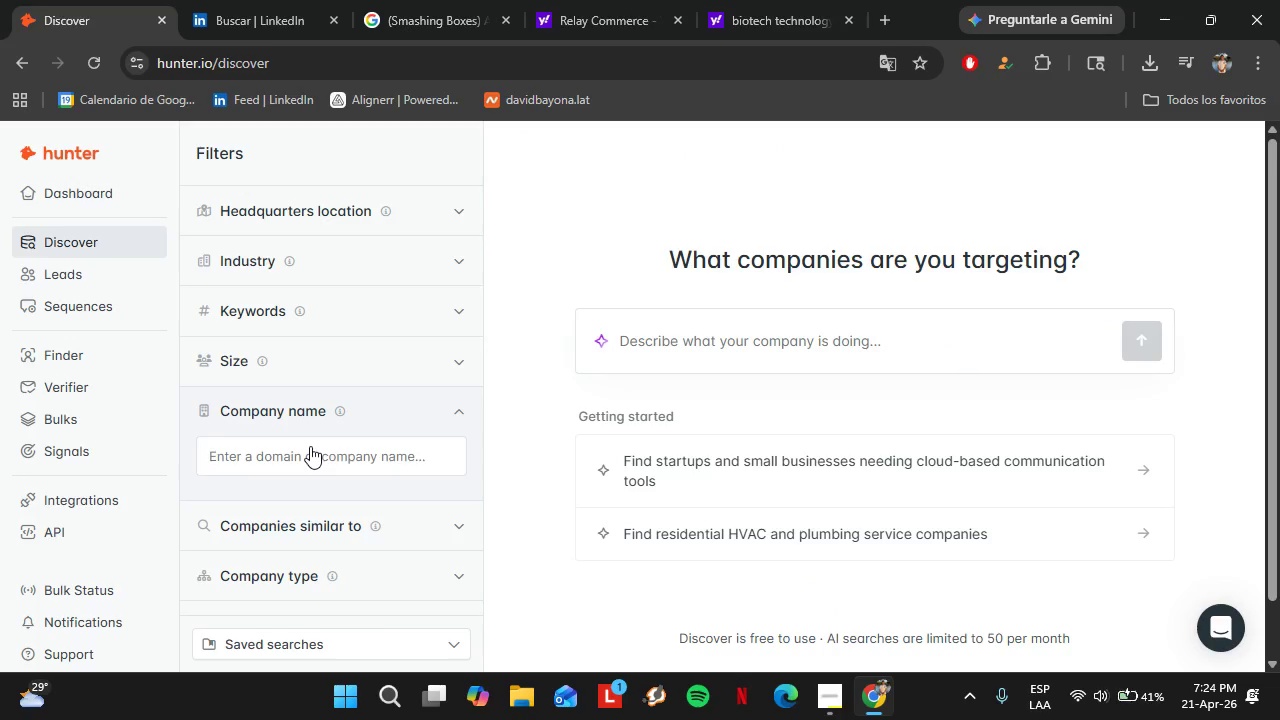 
left_click([311, 446])
 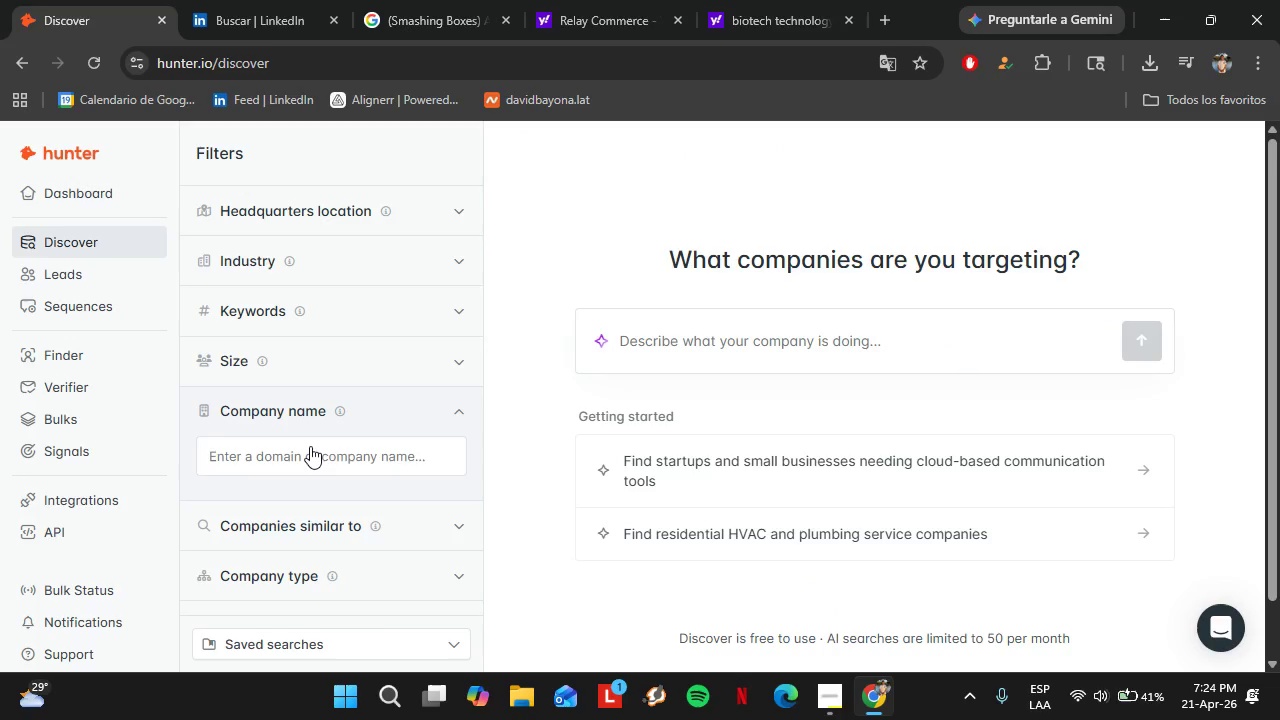 
type(PCLaw)
 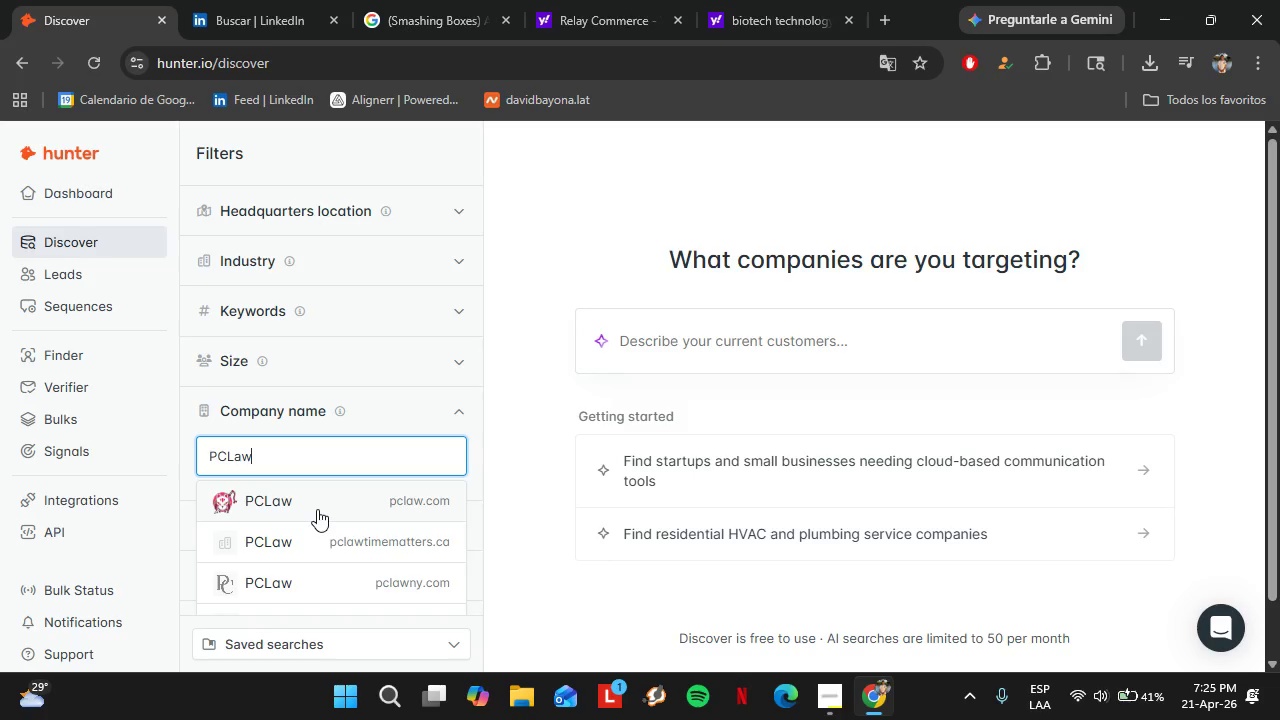 
wait(21.75)
 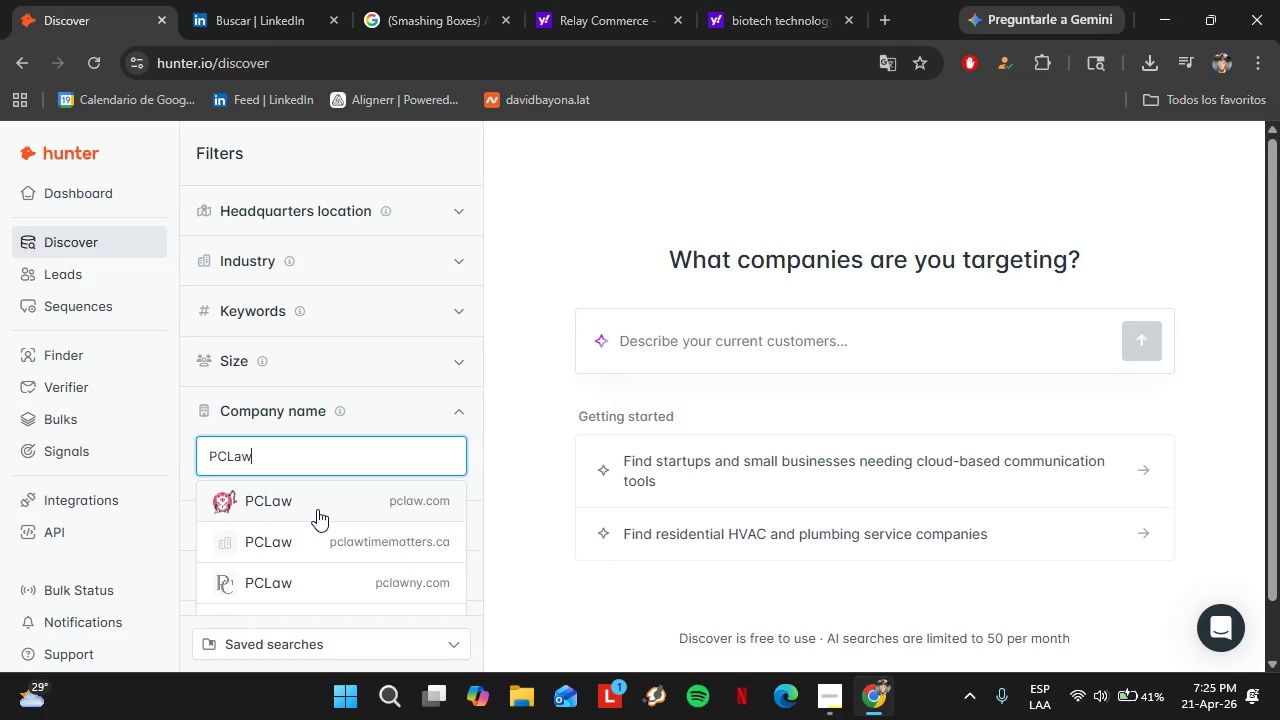 
left_click([289, 503])
 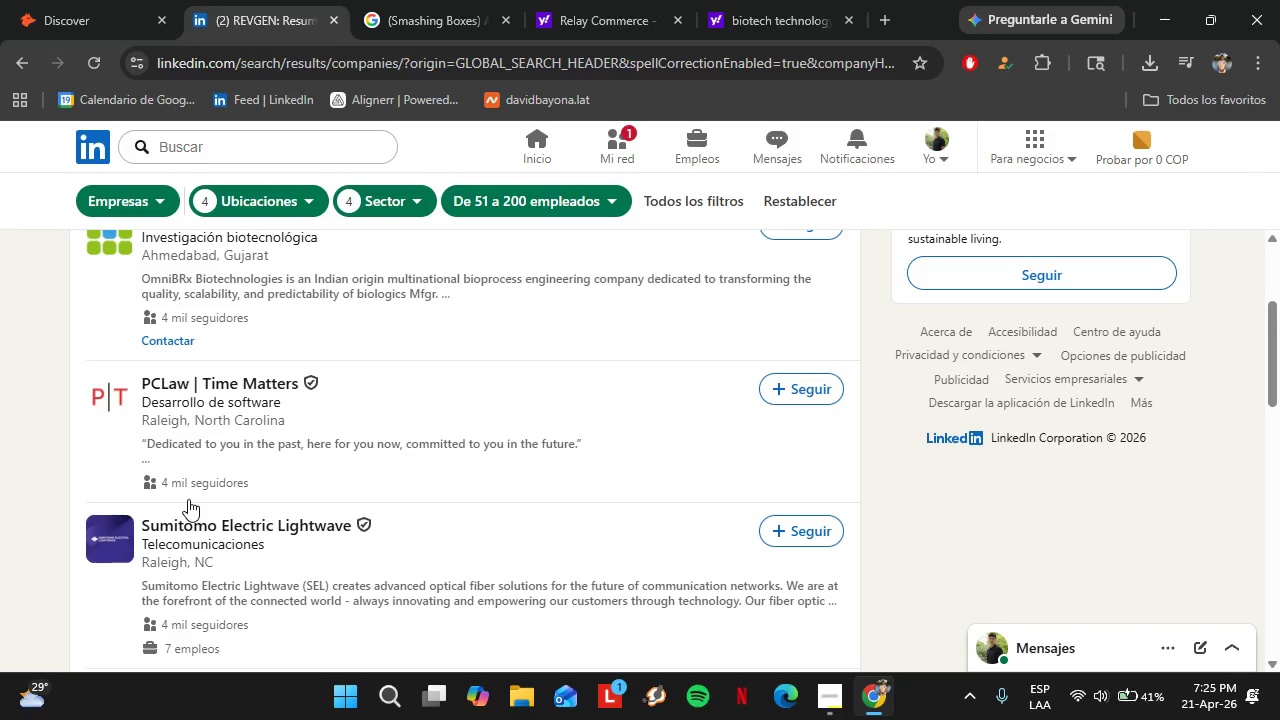 
wait(6.44)
 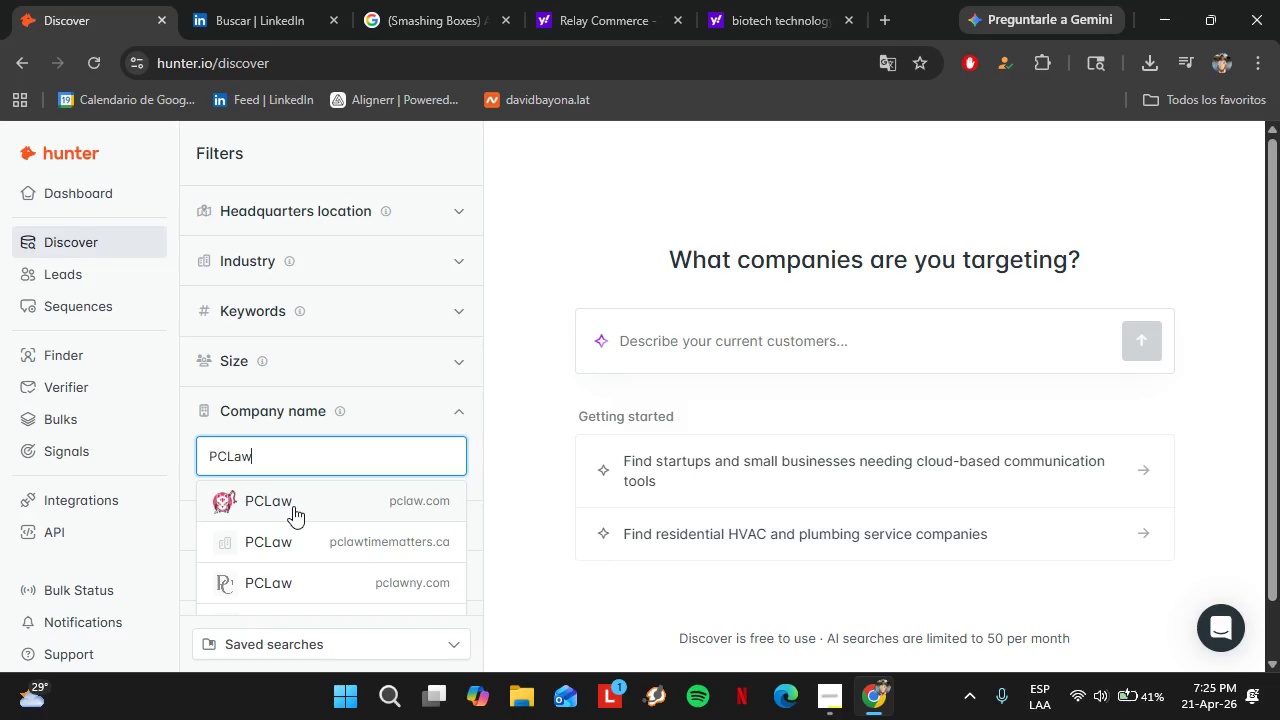 
left_click([80, 0])
 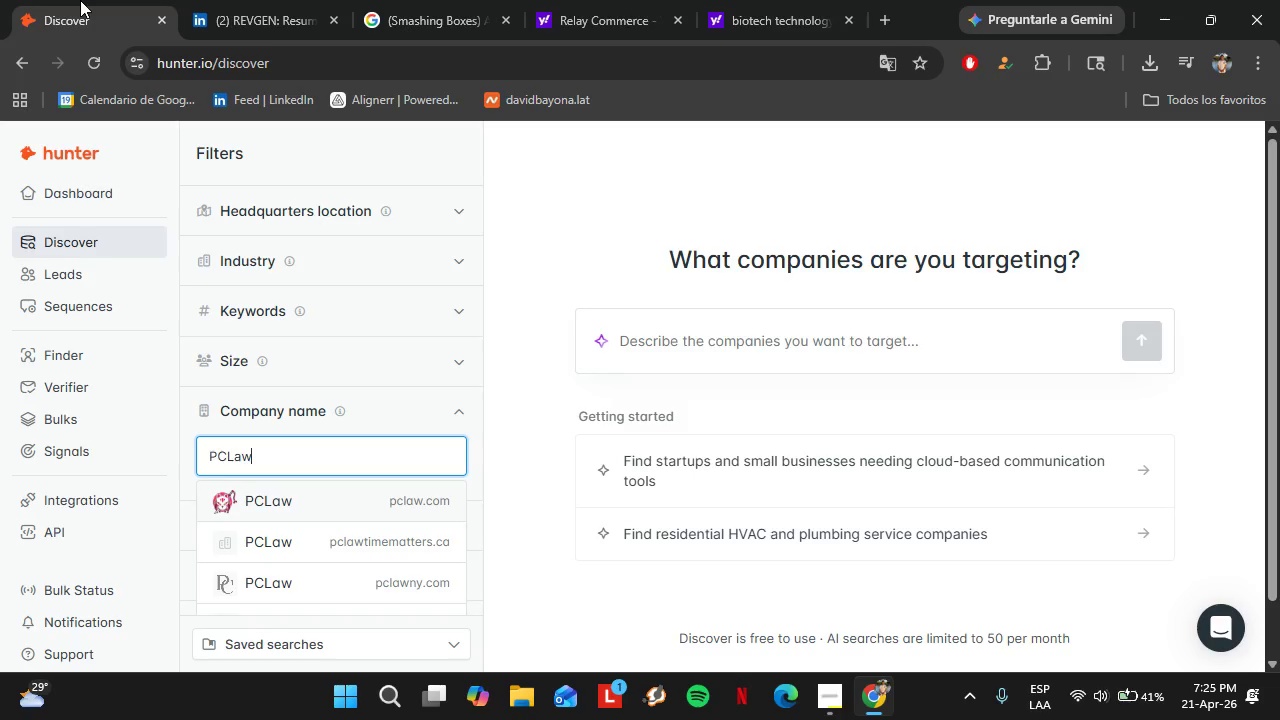 
type( Time)
 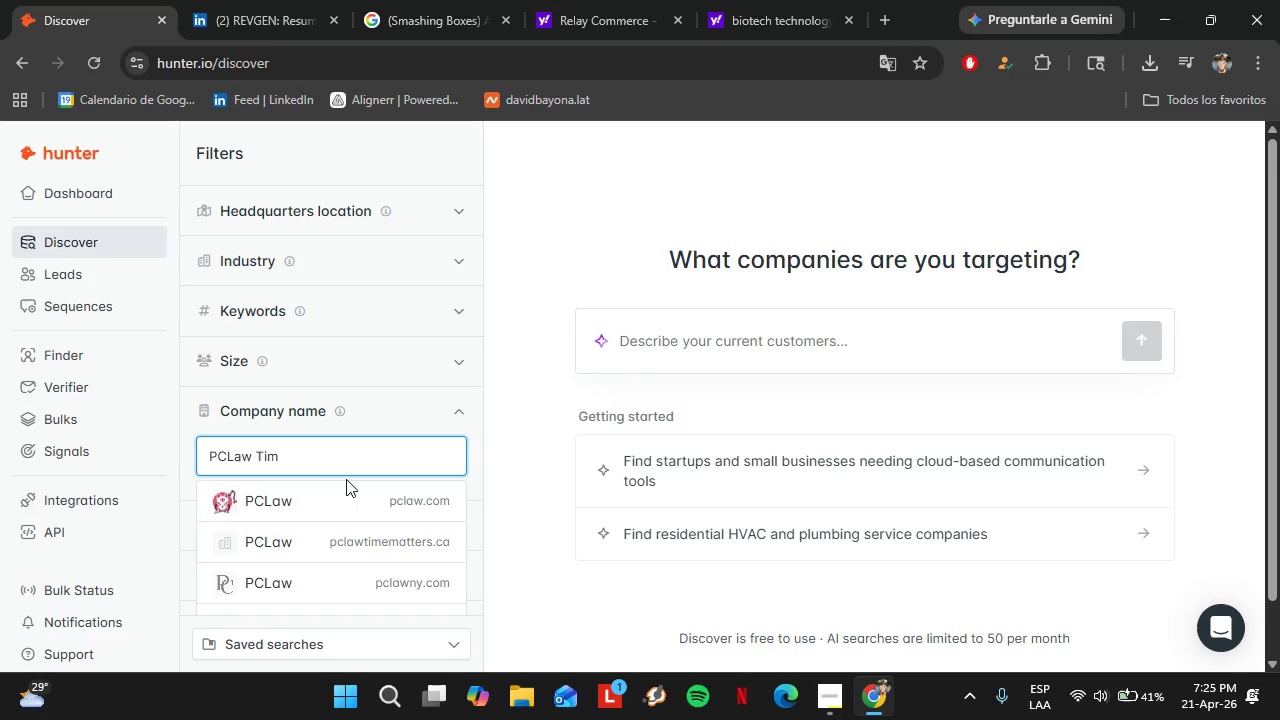 
mouse_move([342, 504])
 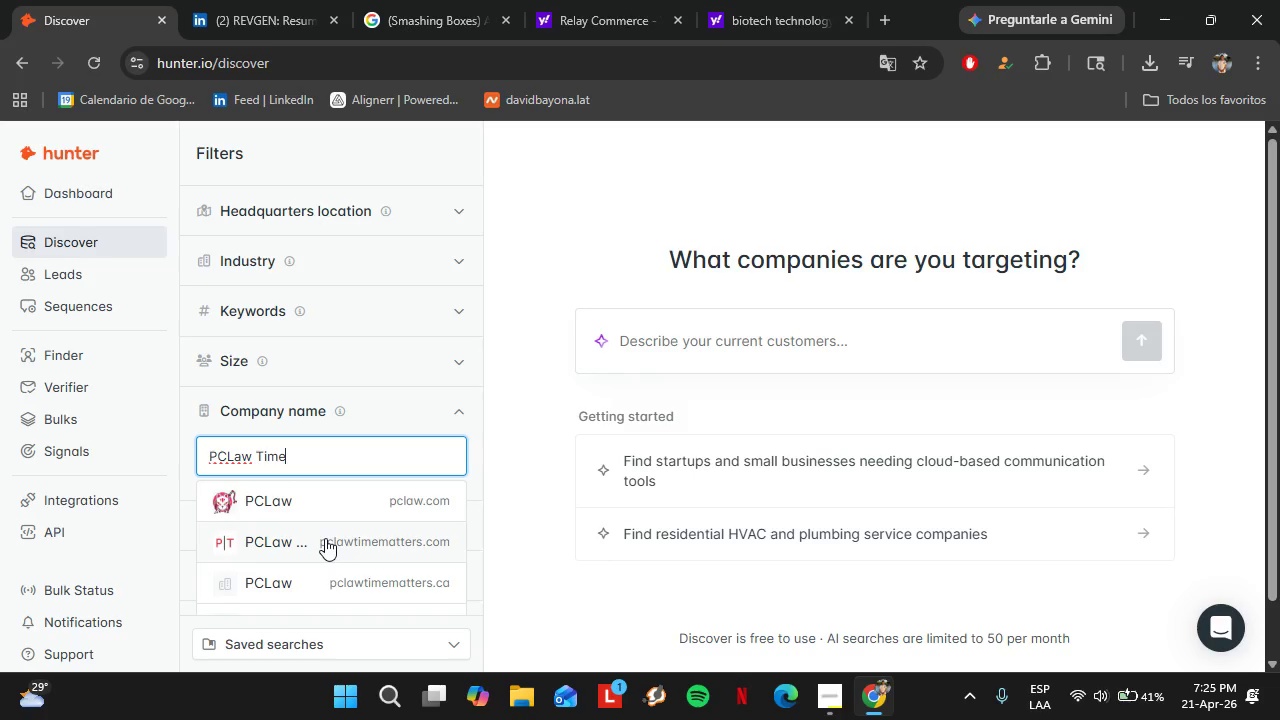 
left_click([325, 538])
 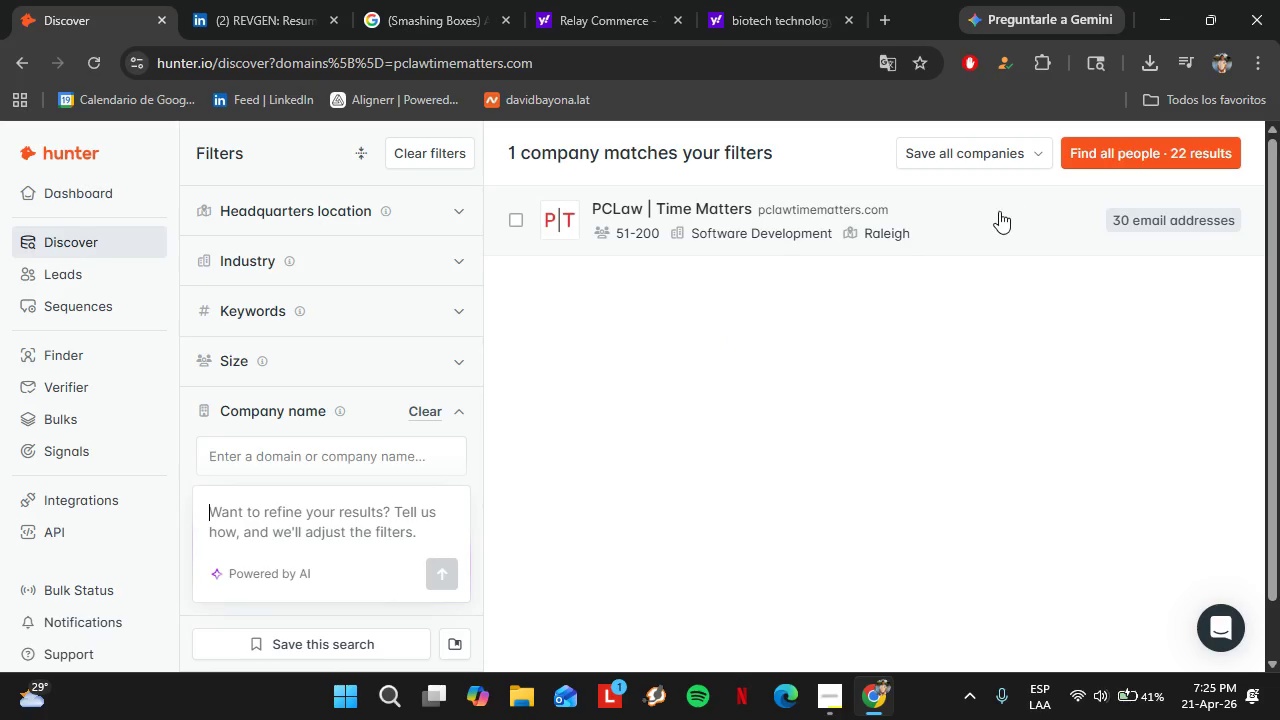 
left_click([999, 211])
 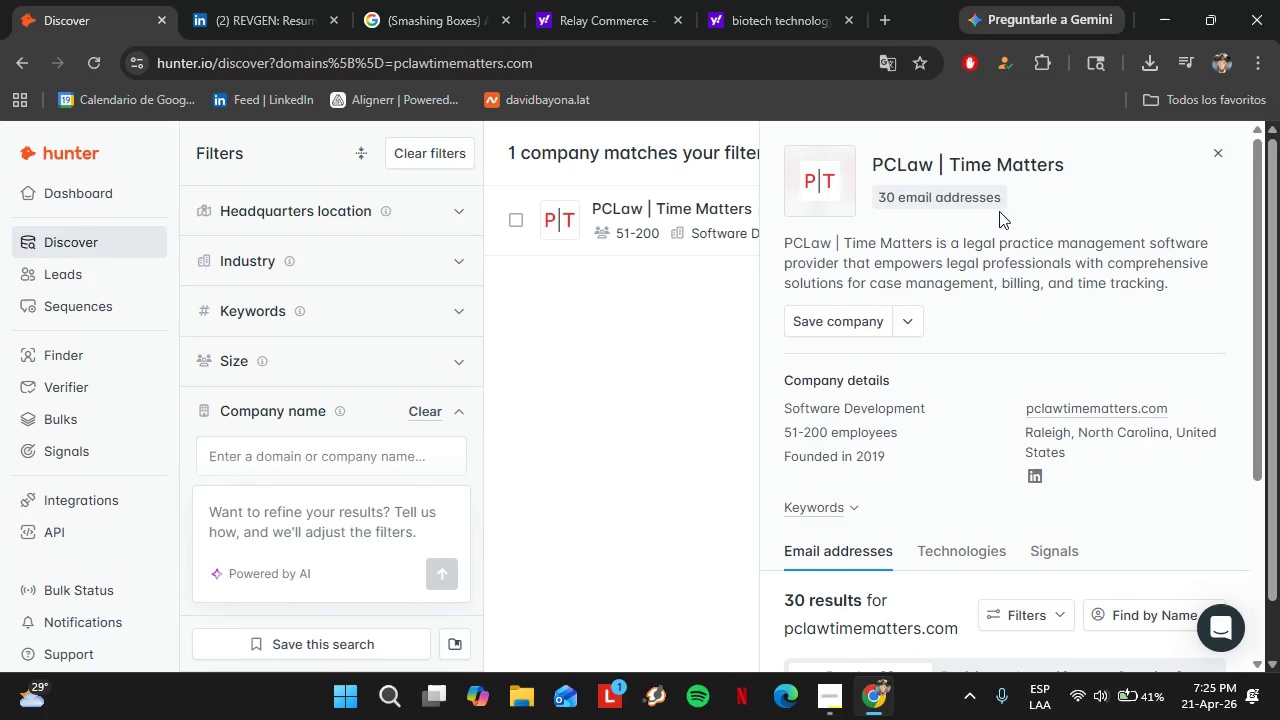 
scroll: coordinate [937, 462], scroll_direction: down, amount: 7.0
 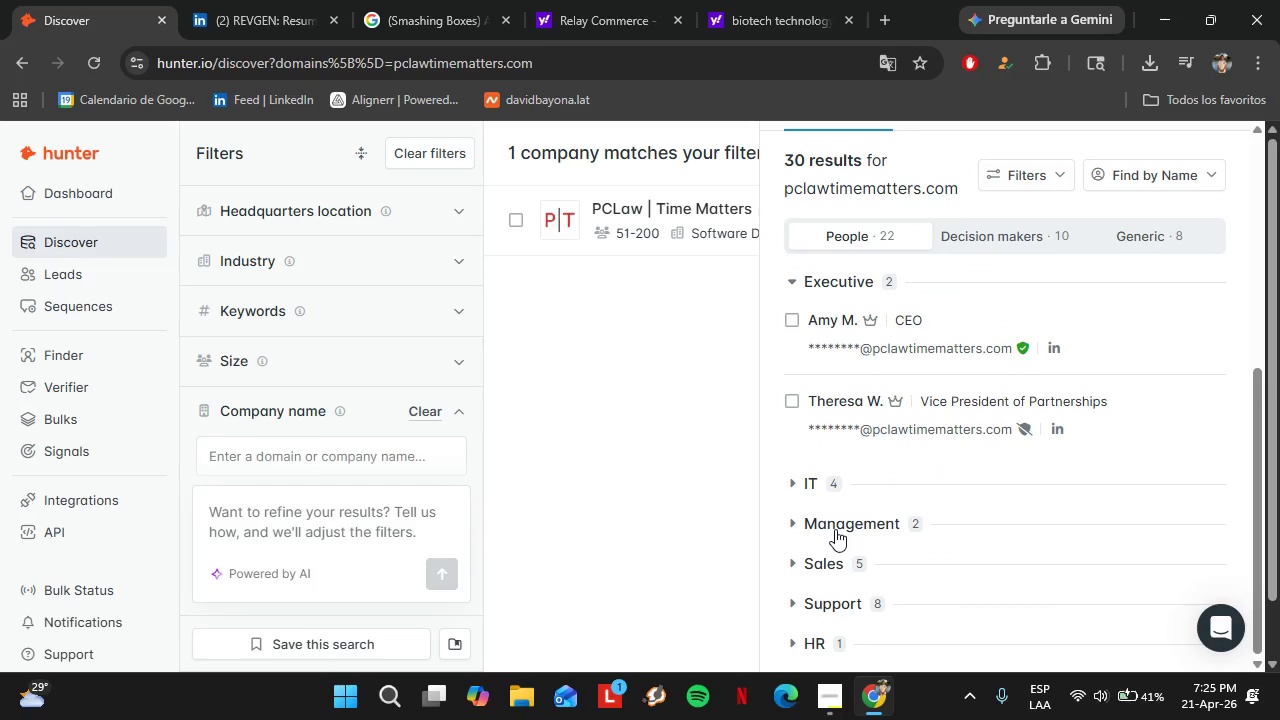 
left_click([835, 529])
 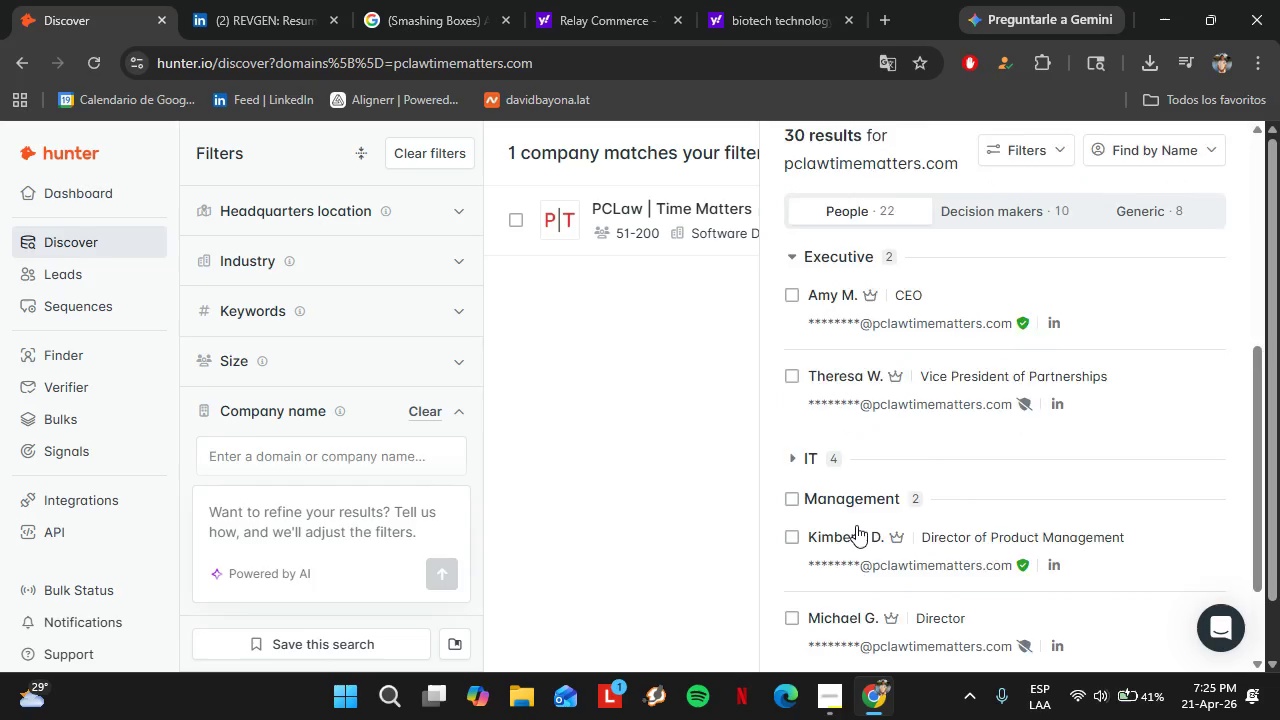 
scroll: coordinate [856, 525], scroll_direction: down, amount: 3.0
 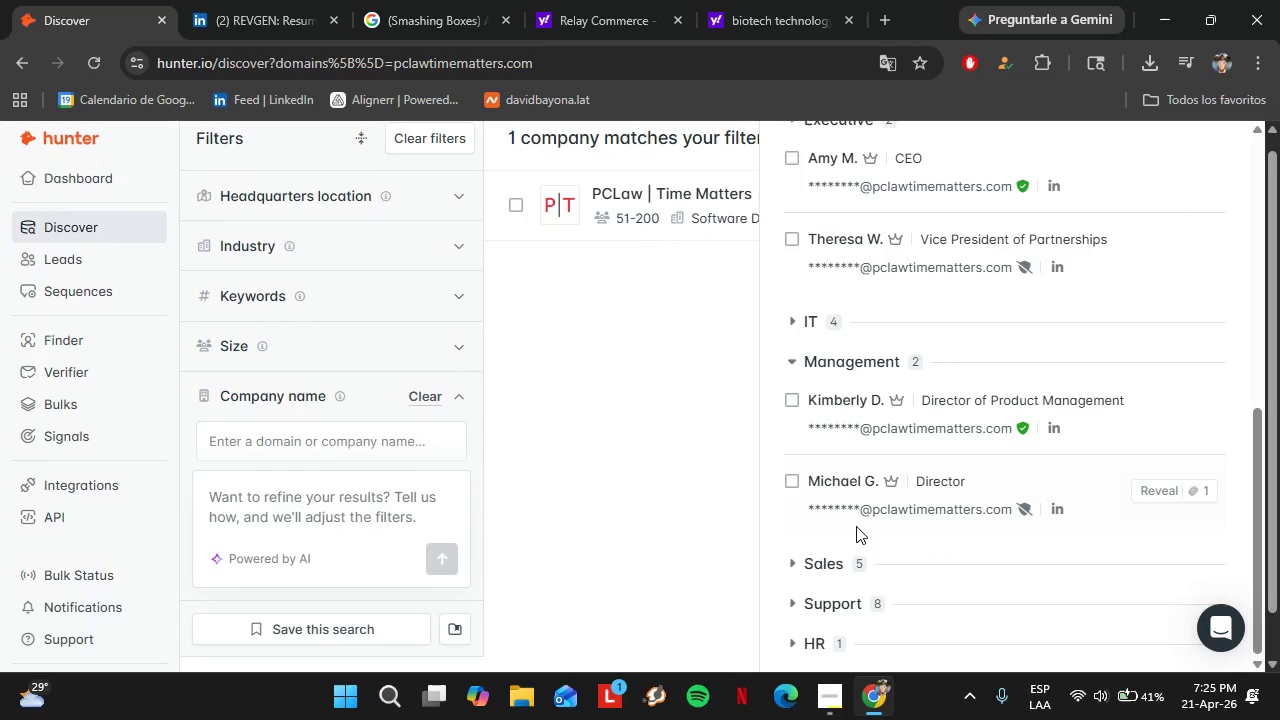 
left_click([817, 634])
 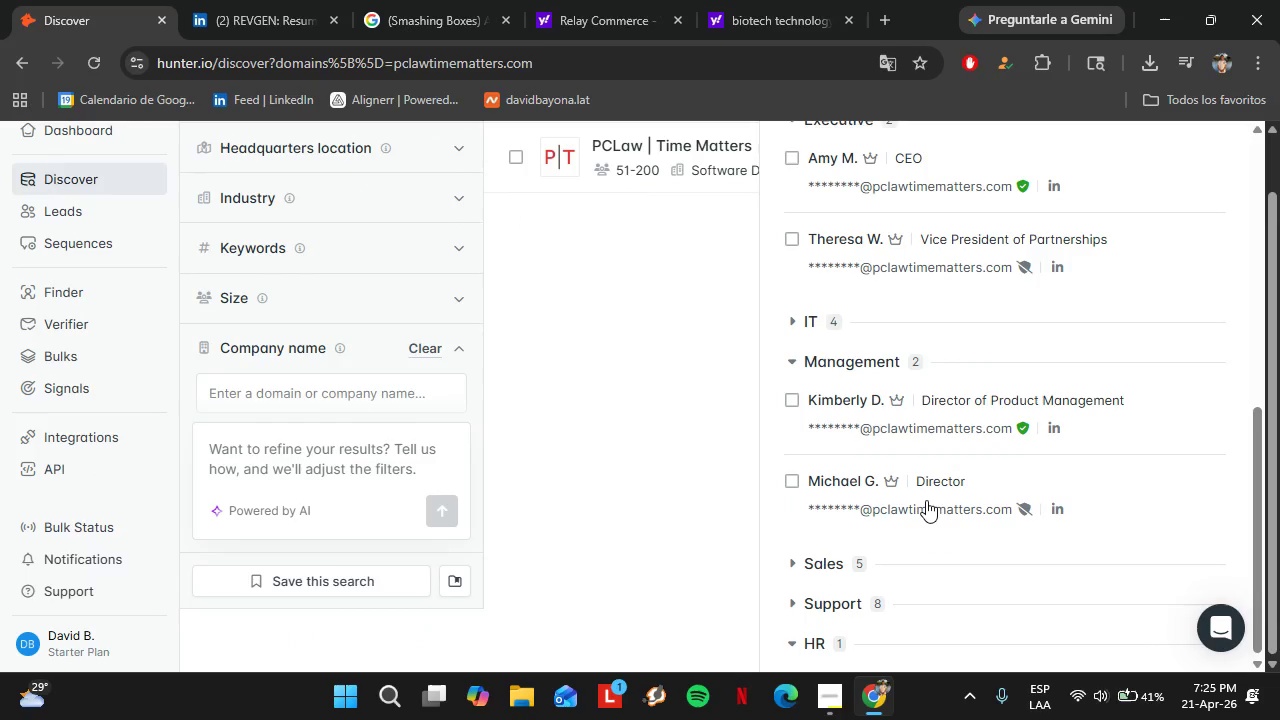 
scroll: coordinate [998, 464], scroll_direction: down, amount: 10.0
 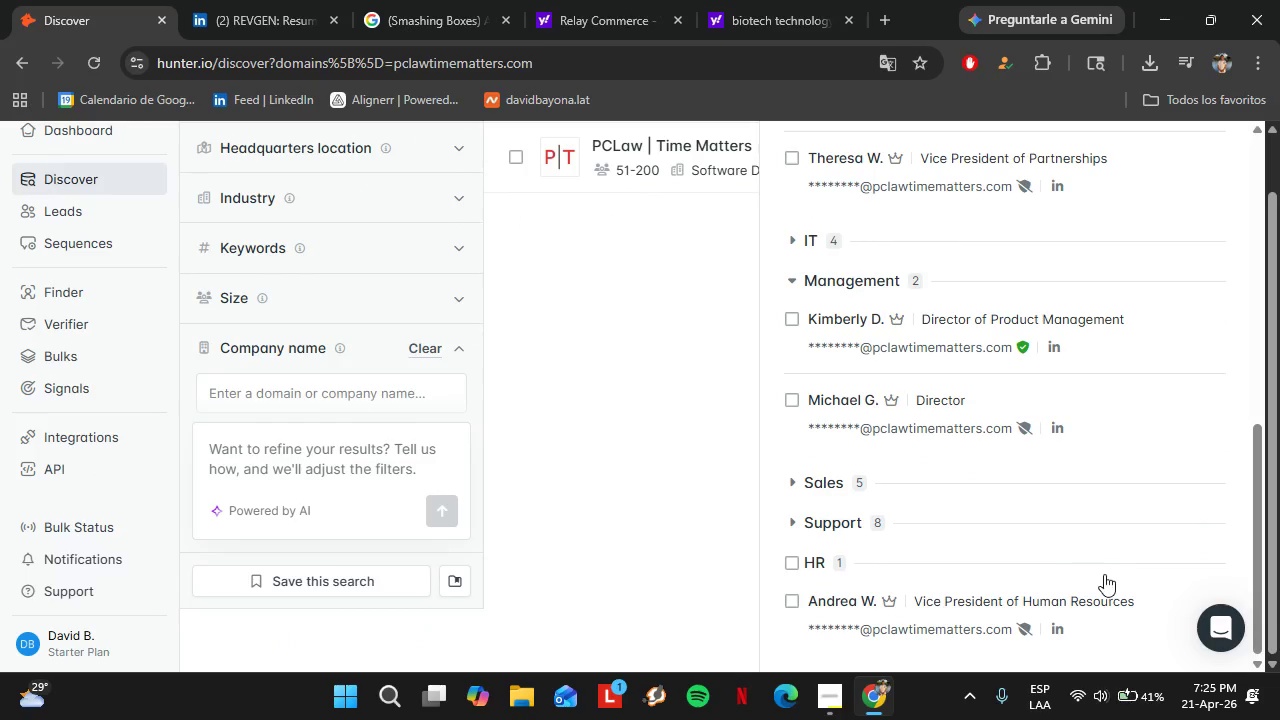 
left_click([1147, 614])
 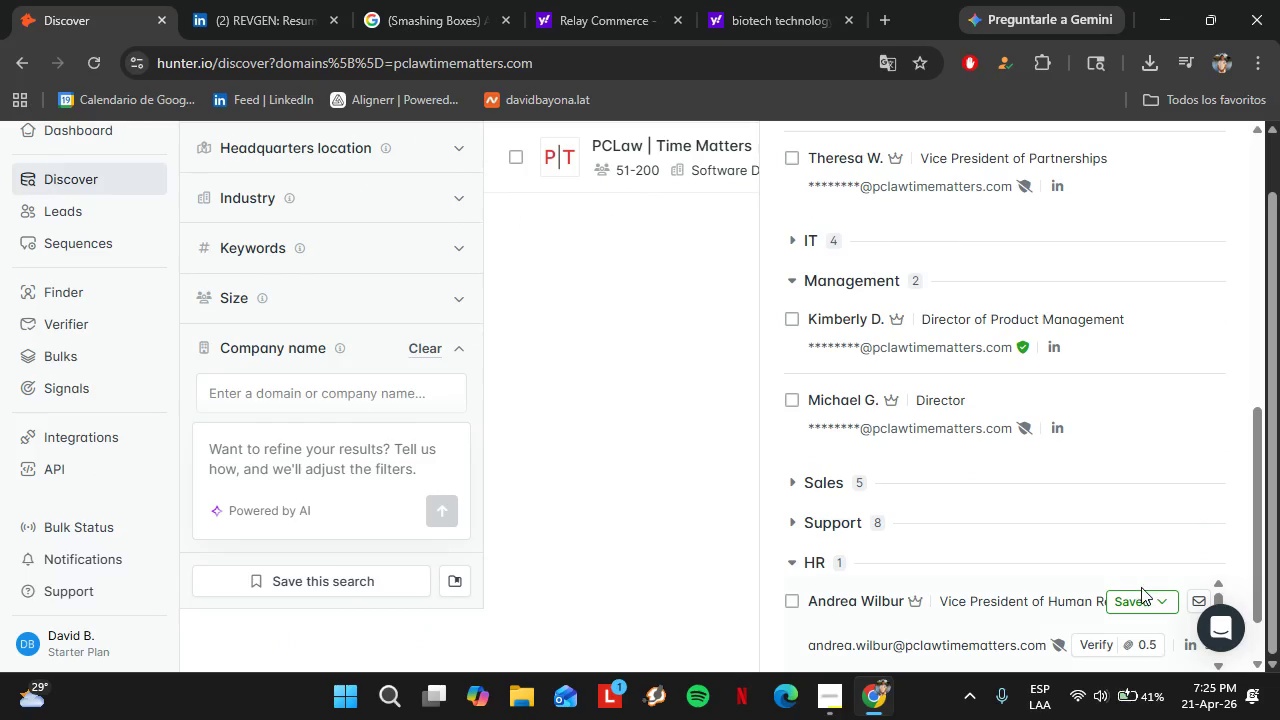 
scroll: coordinate [1105, 579], scroll_direction: down, amount: 3.0
 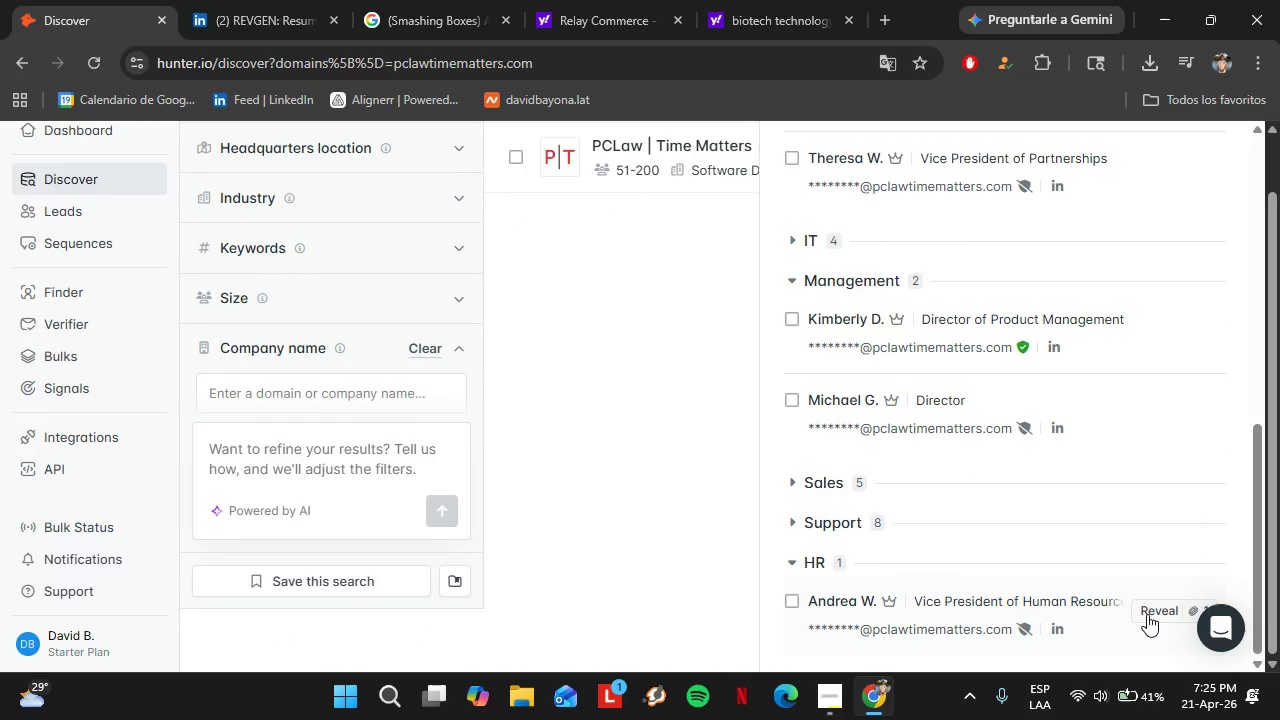 
left_click([1097, 641])
 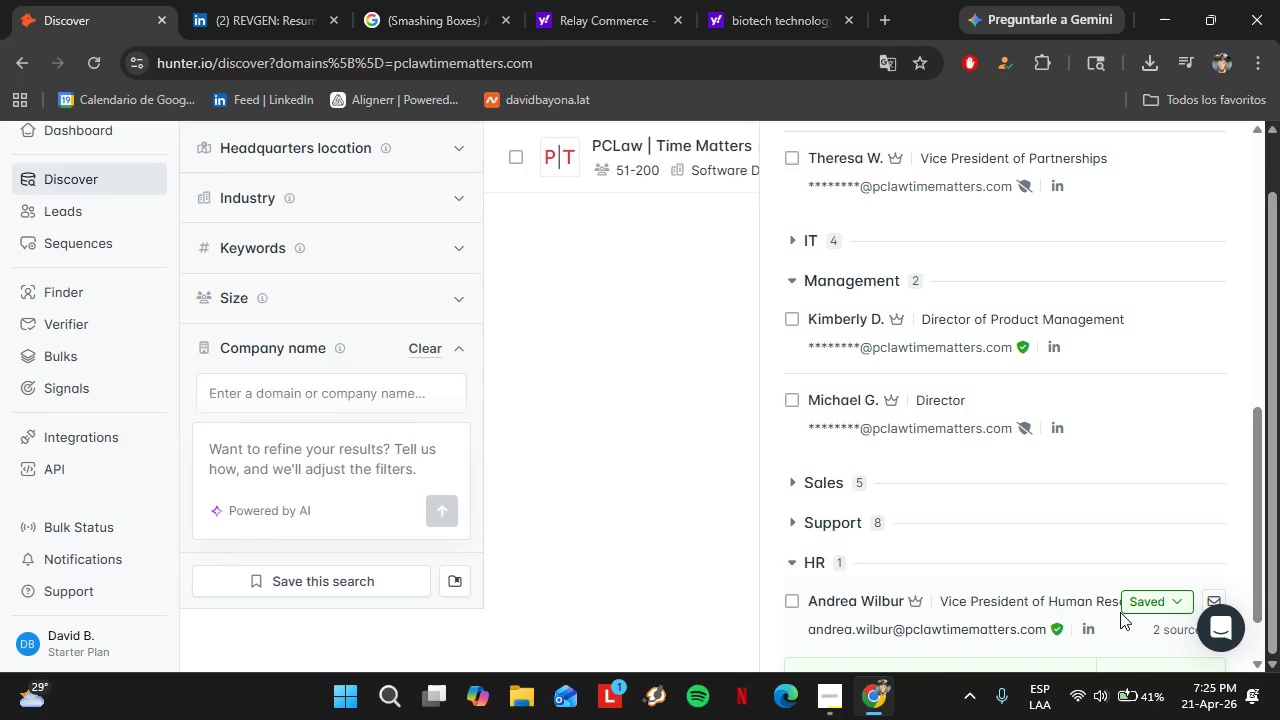 
left_click([1139, 597])
 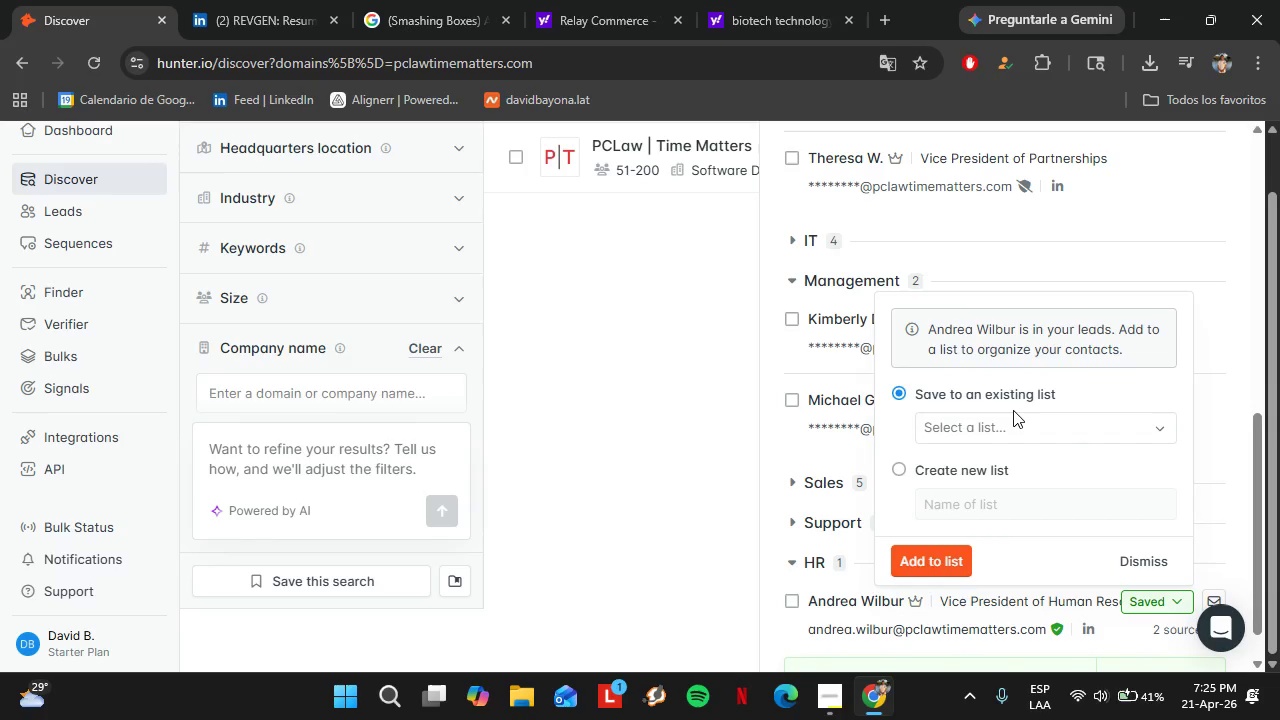 
double_click([1013, 411])
 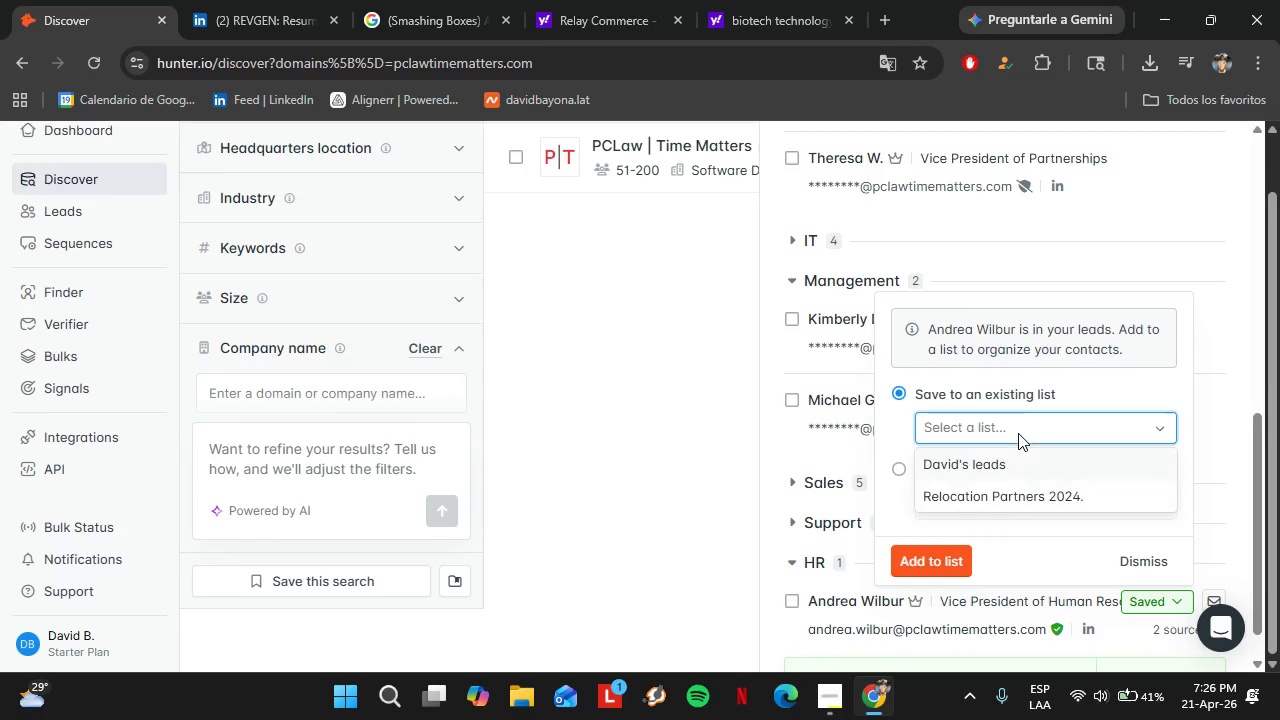 
triple_click([1018, 433])
 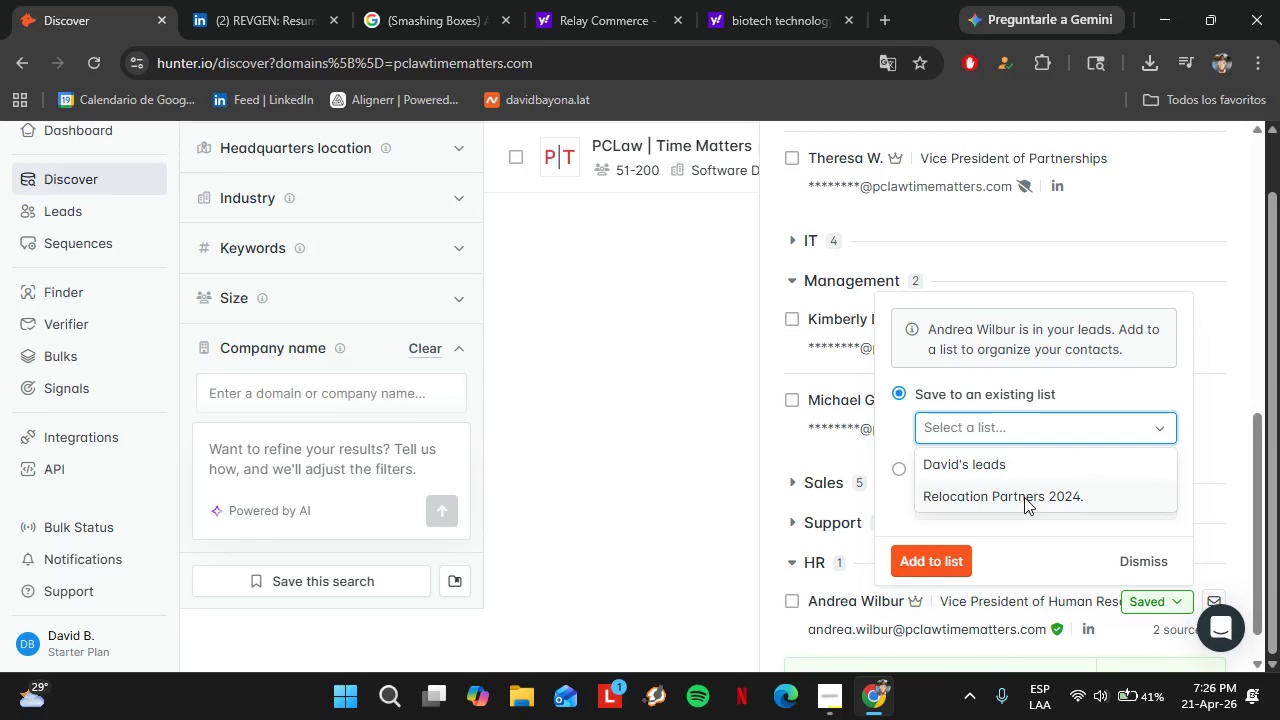 
left_click([1024, 497])
 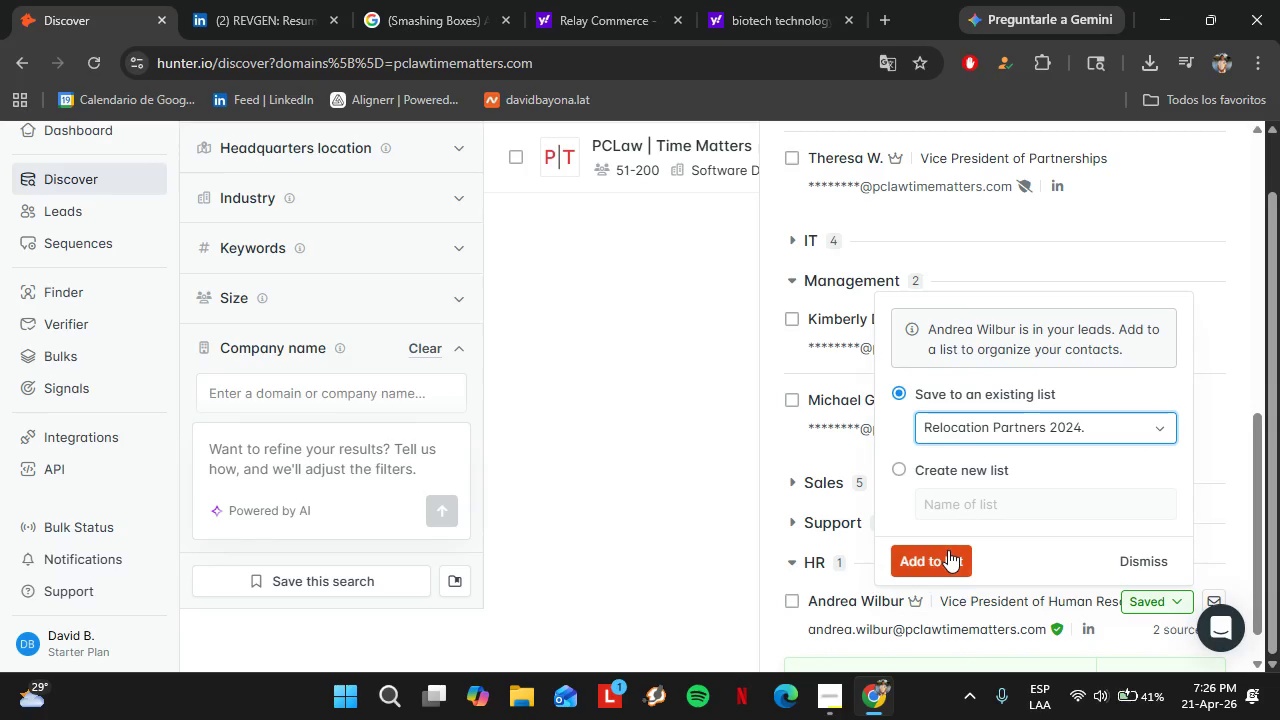 
left_click([948, 550])
 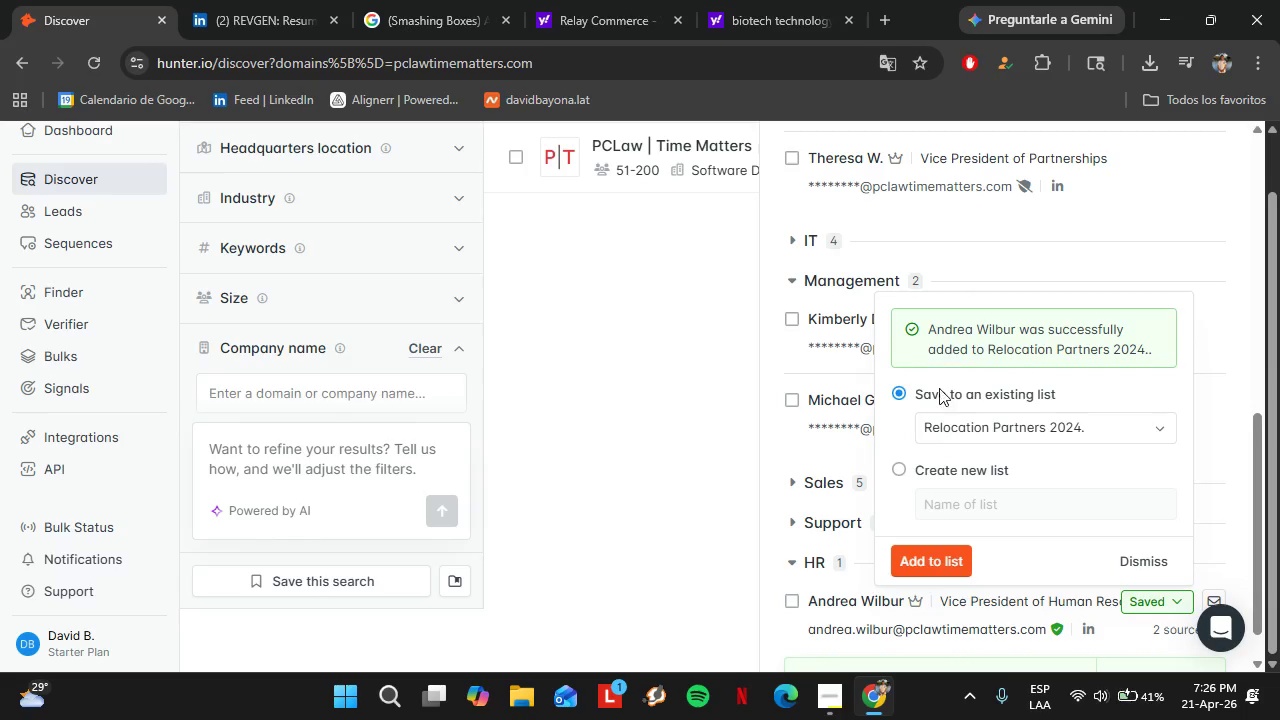 
wait(5.62)
 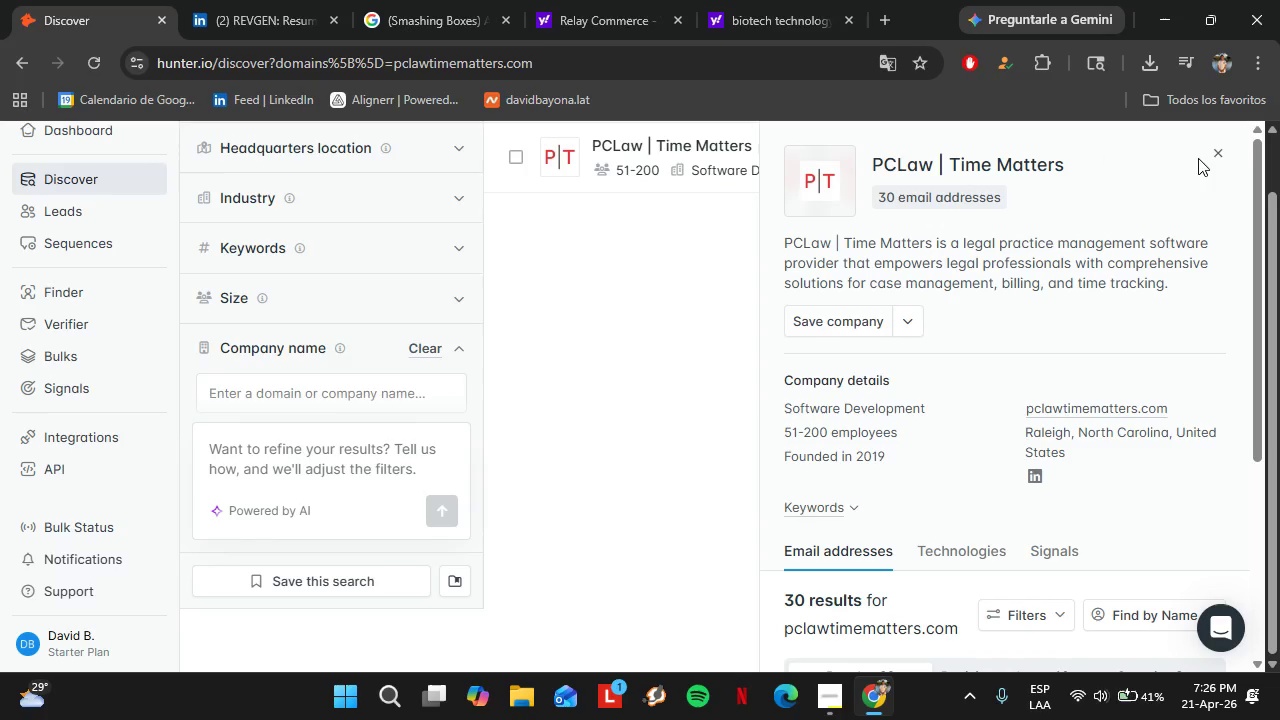 
left_click([1229, 143])
 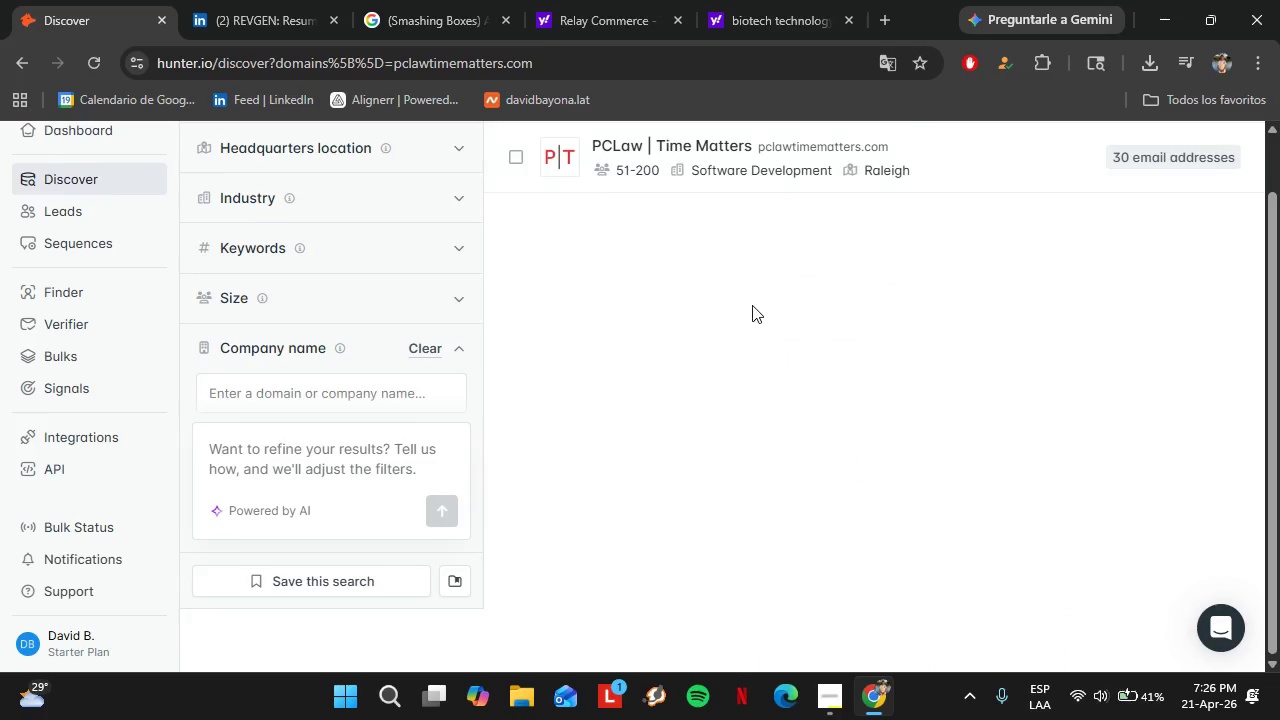 
scroll: coordinate [751, 305], scroll_direction: up, amount: 15.0
 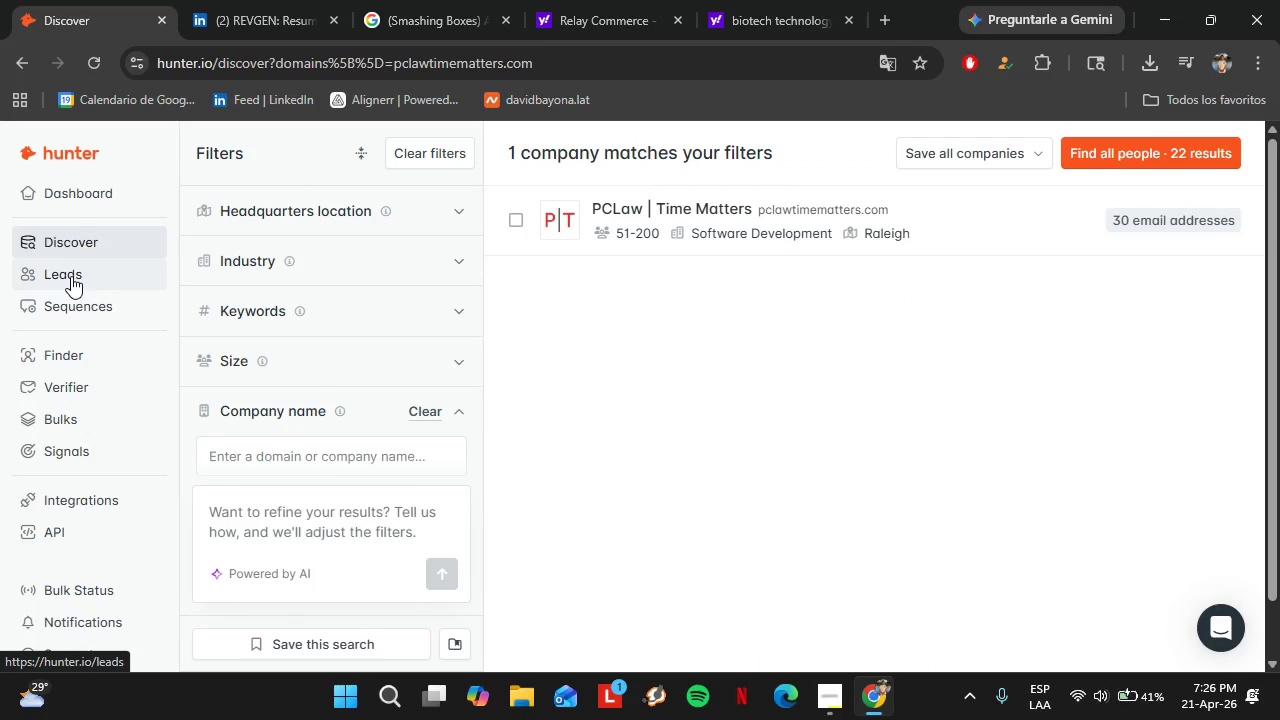 
left_click([71, 275])
 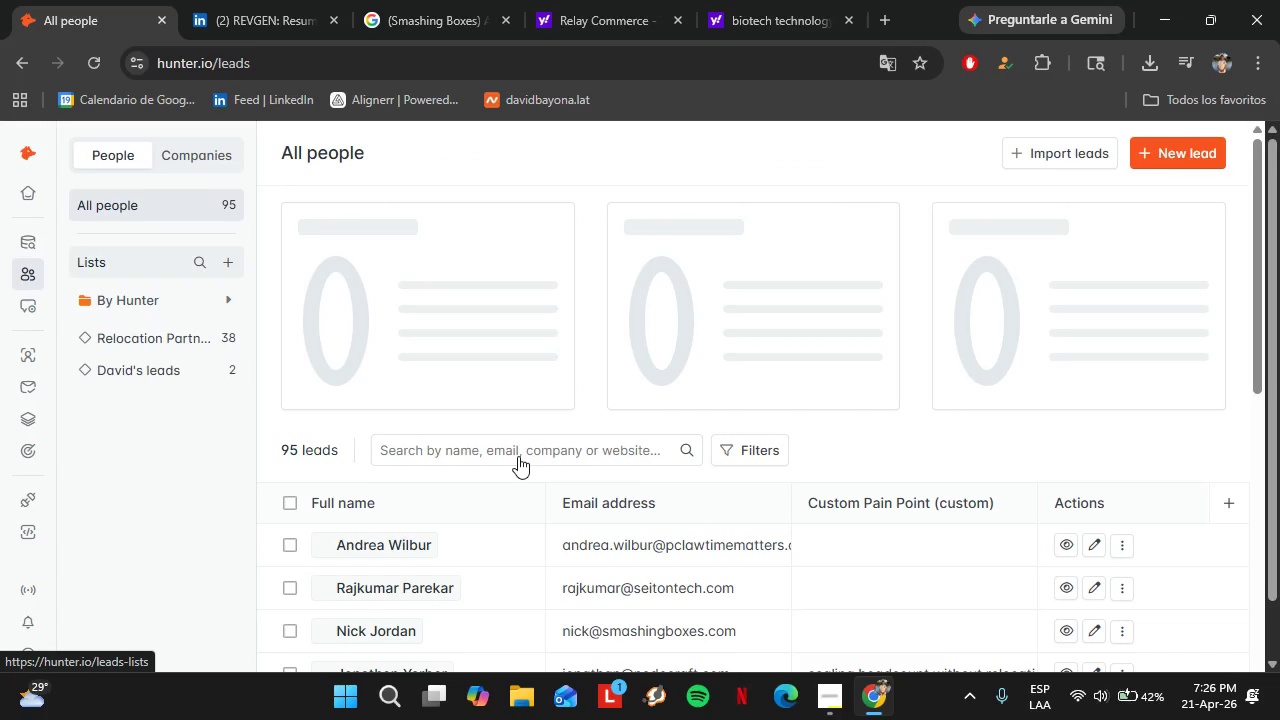 
left_click([200, 337])
 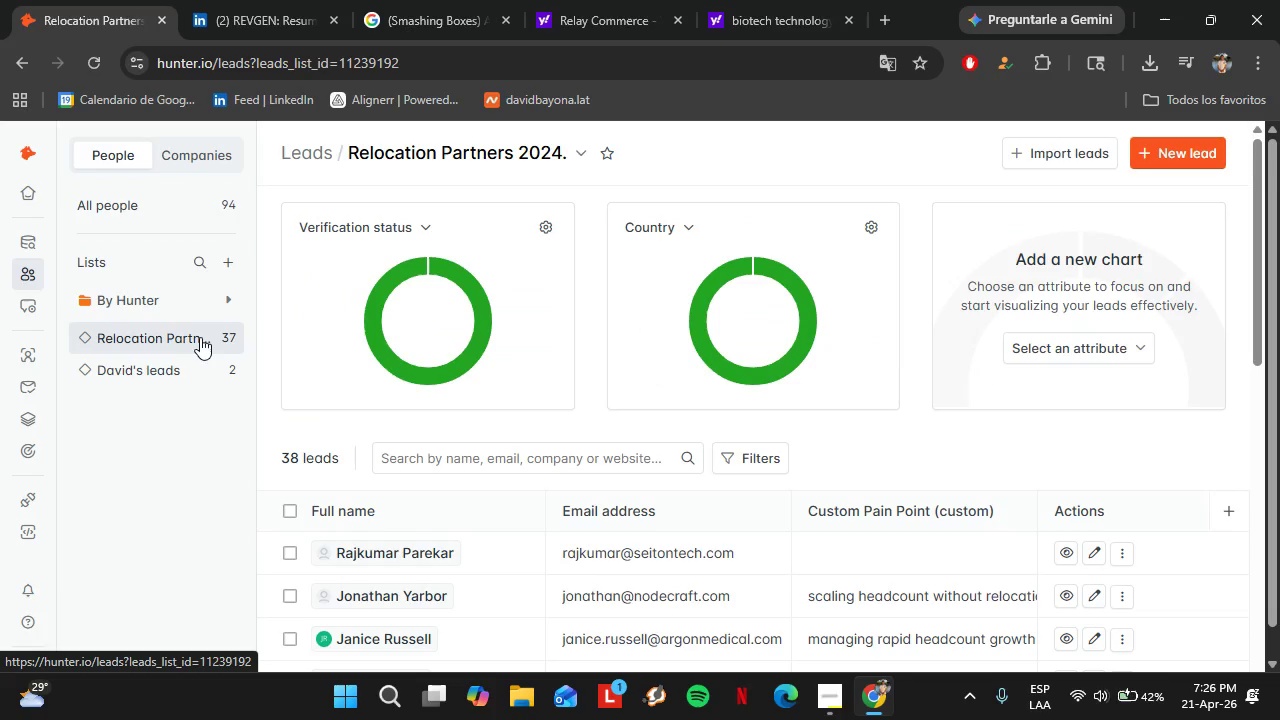 
wait(13.81)
 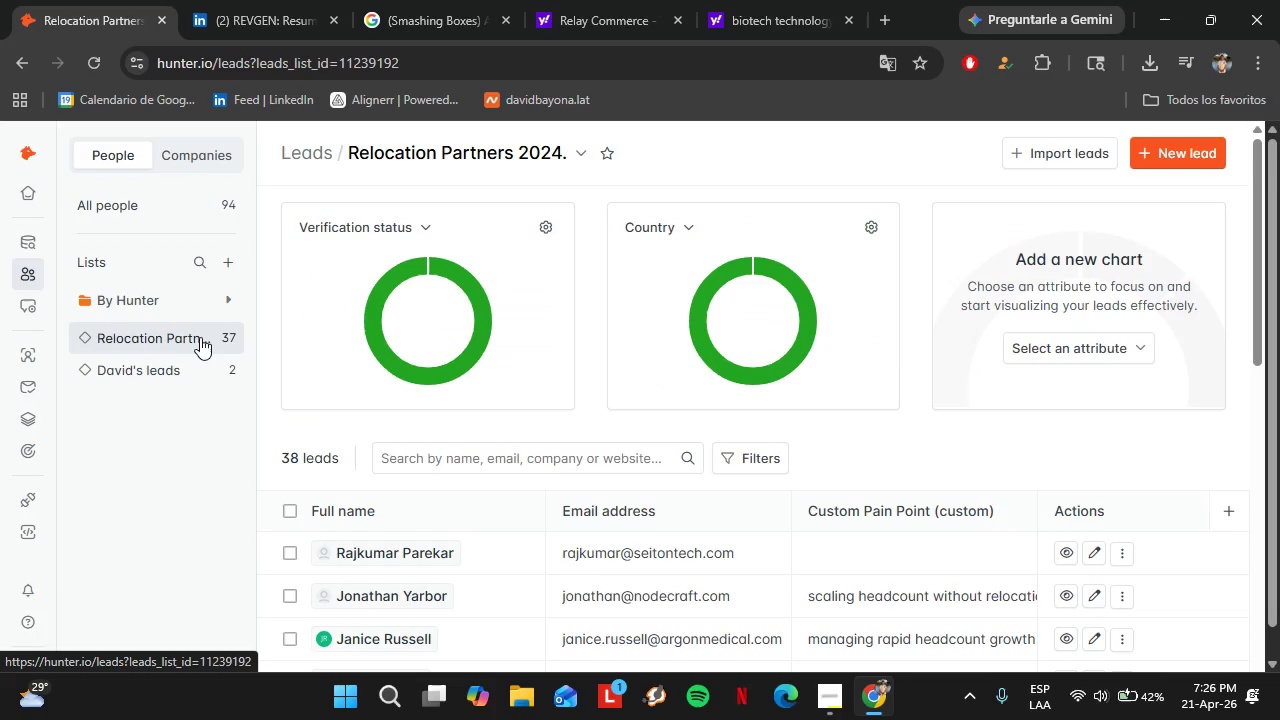 
scroll: coordinate [656, 386], scroll_direction: down, amount: 4.0
 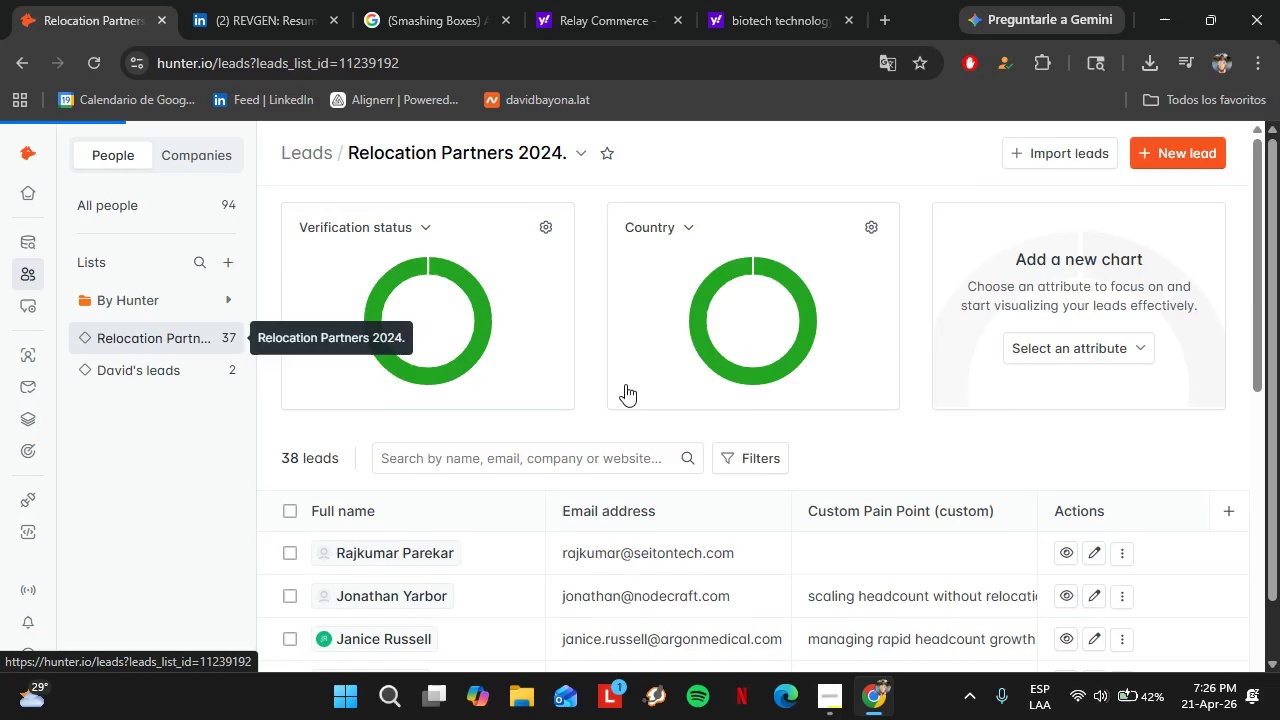 
scroll: coordinate [912, 420], scroll_direction: up, amount: 5.0
 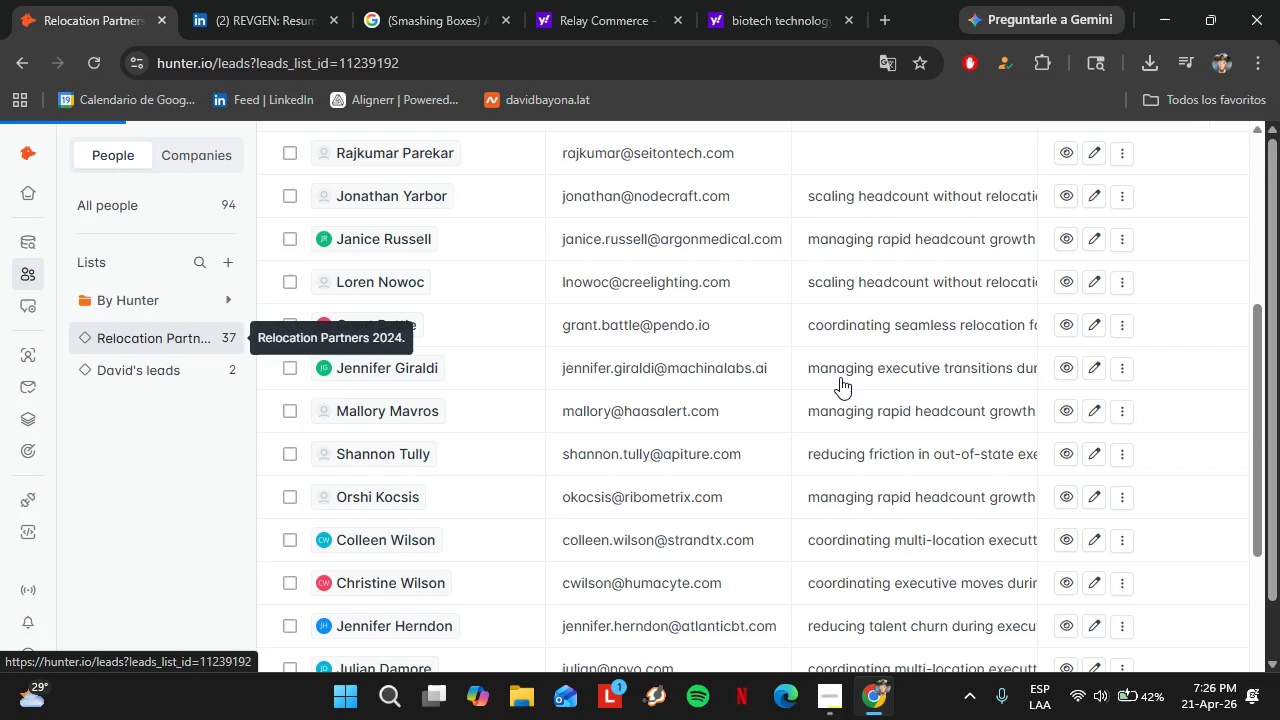 
scroll: coordinate [814, 412], scroll_direction: none, amount: 0.0
 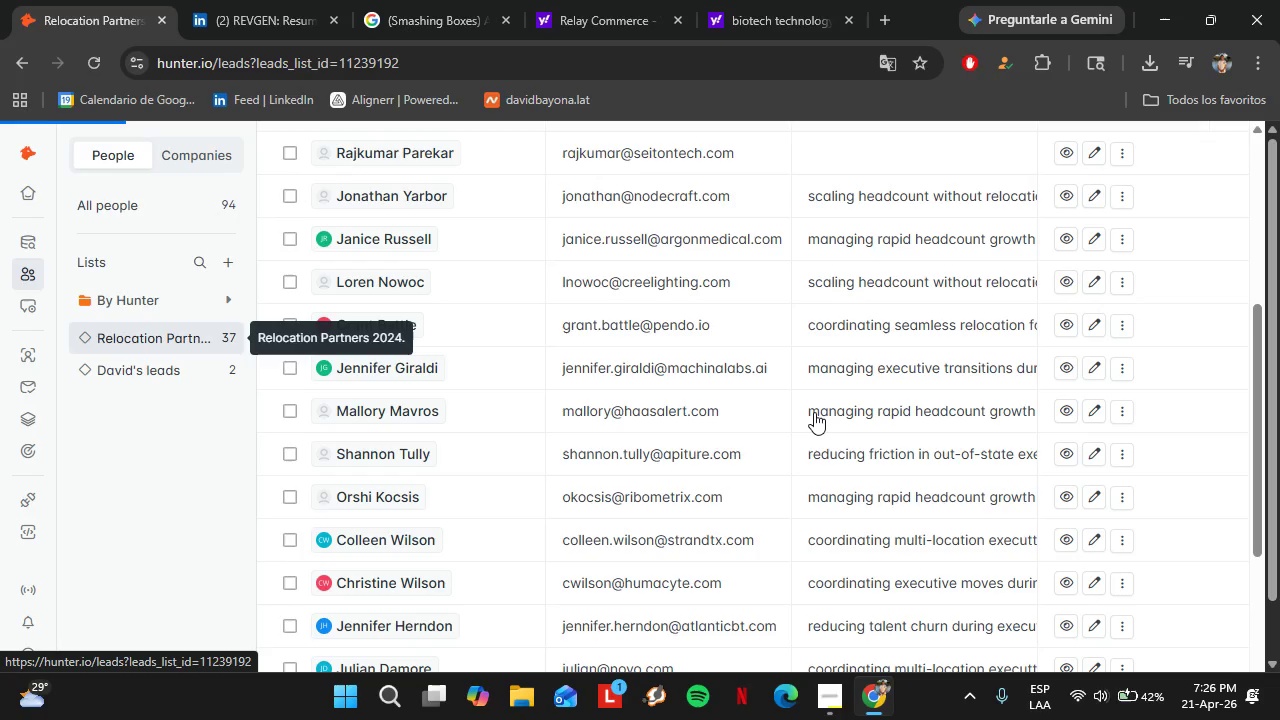 
double_click([849, 459])
 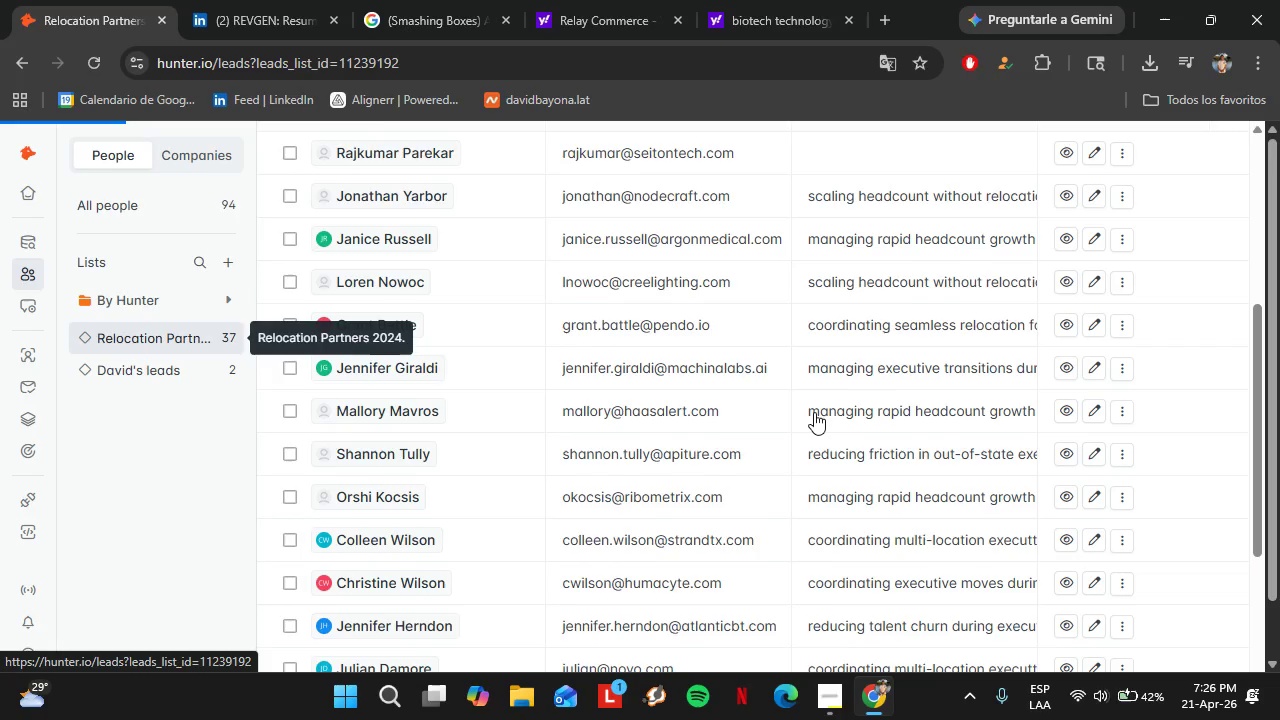 
double_click([850, 349])
 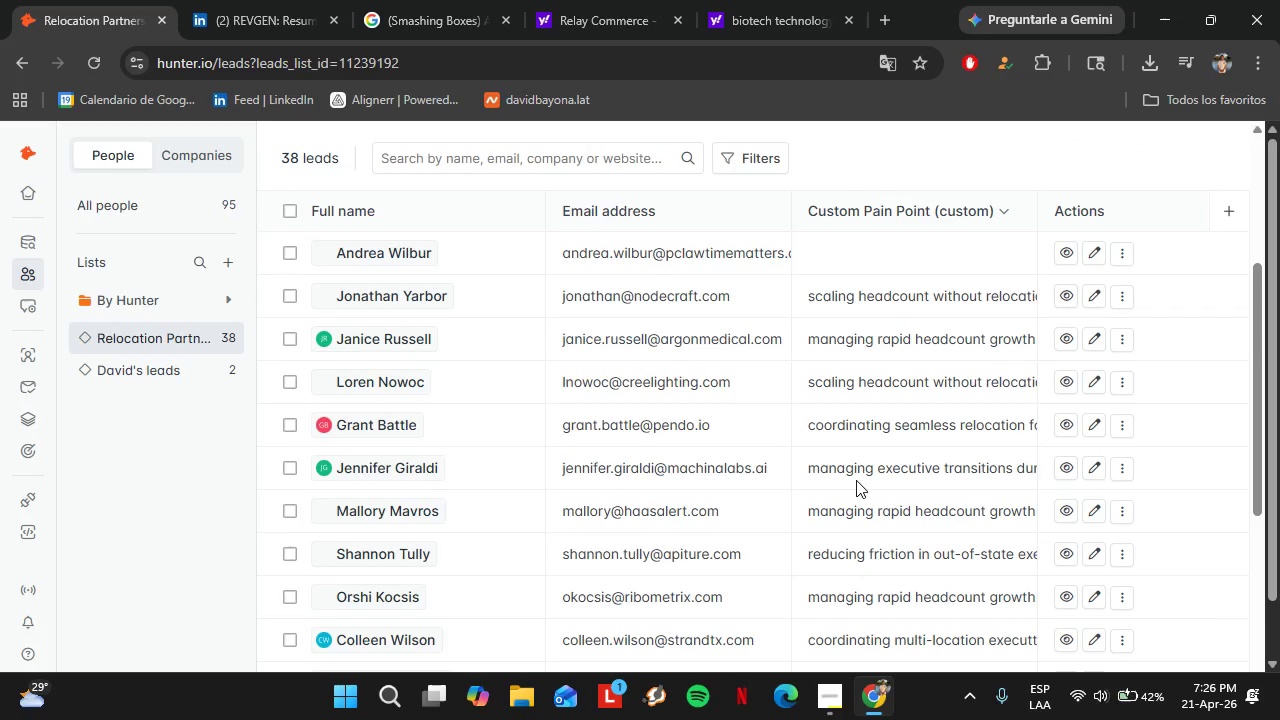 
triple_click([850, 349])
 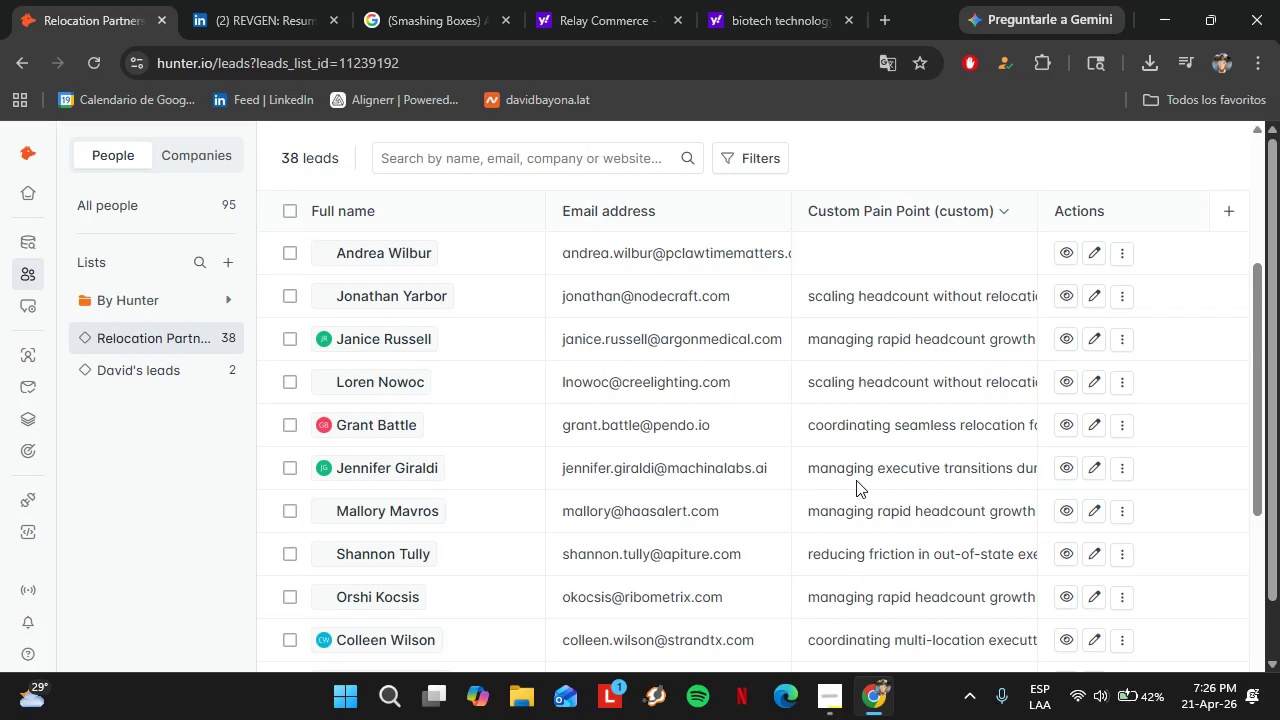 
scroll: coordinate [856, 480], scroll_direction: down, amount: 4.0
 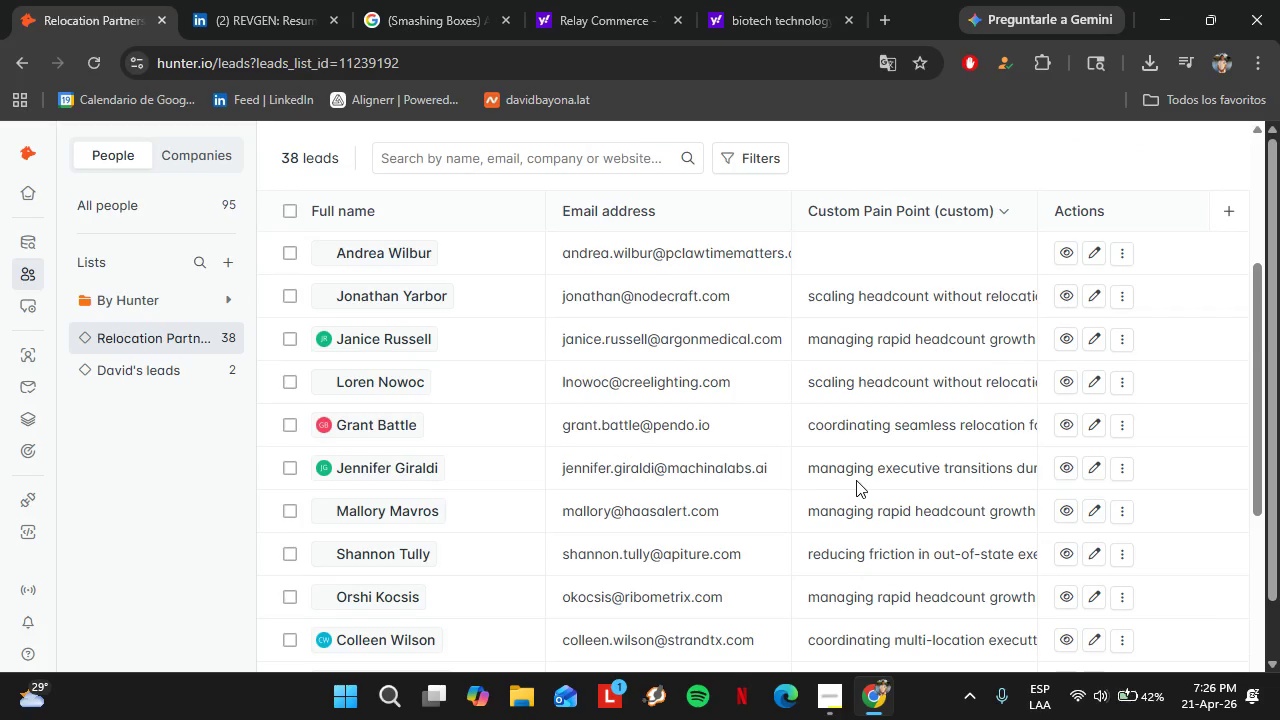 
triple_click([850, 349])
 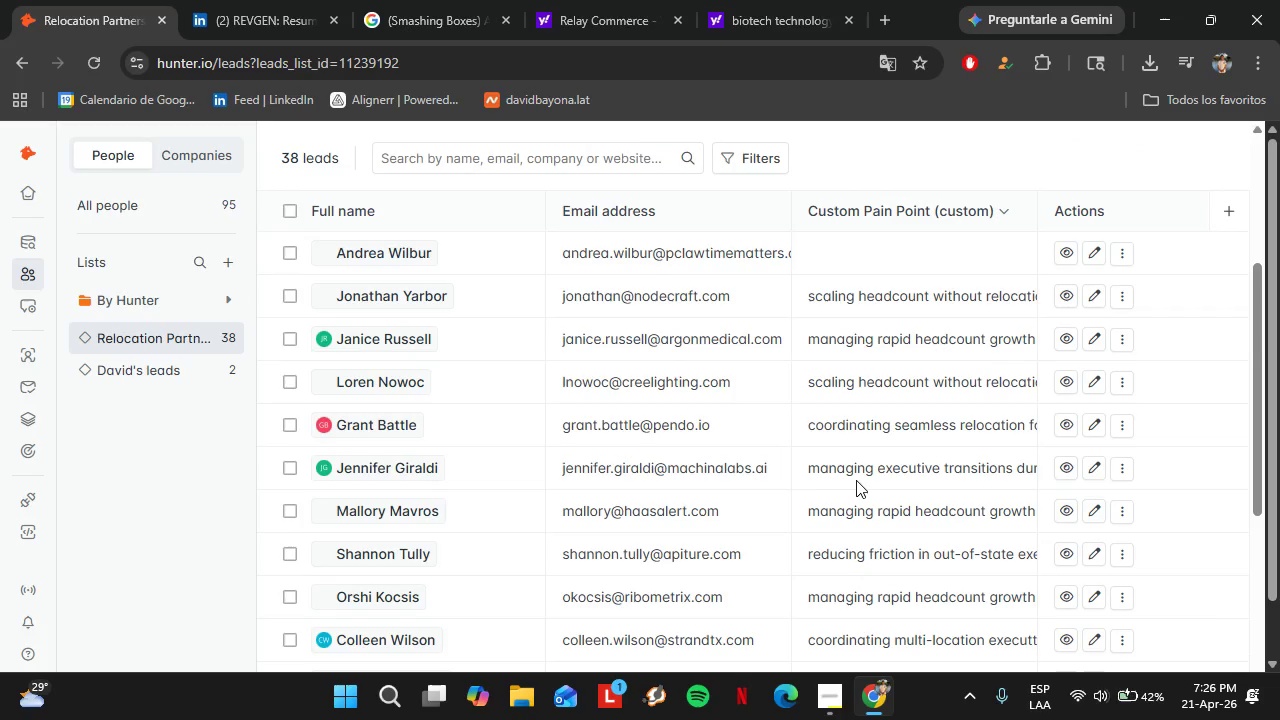 
hold_key(key=ControlLeft, duration=0.62)
 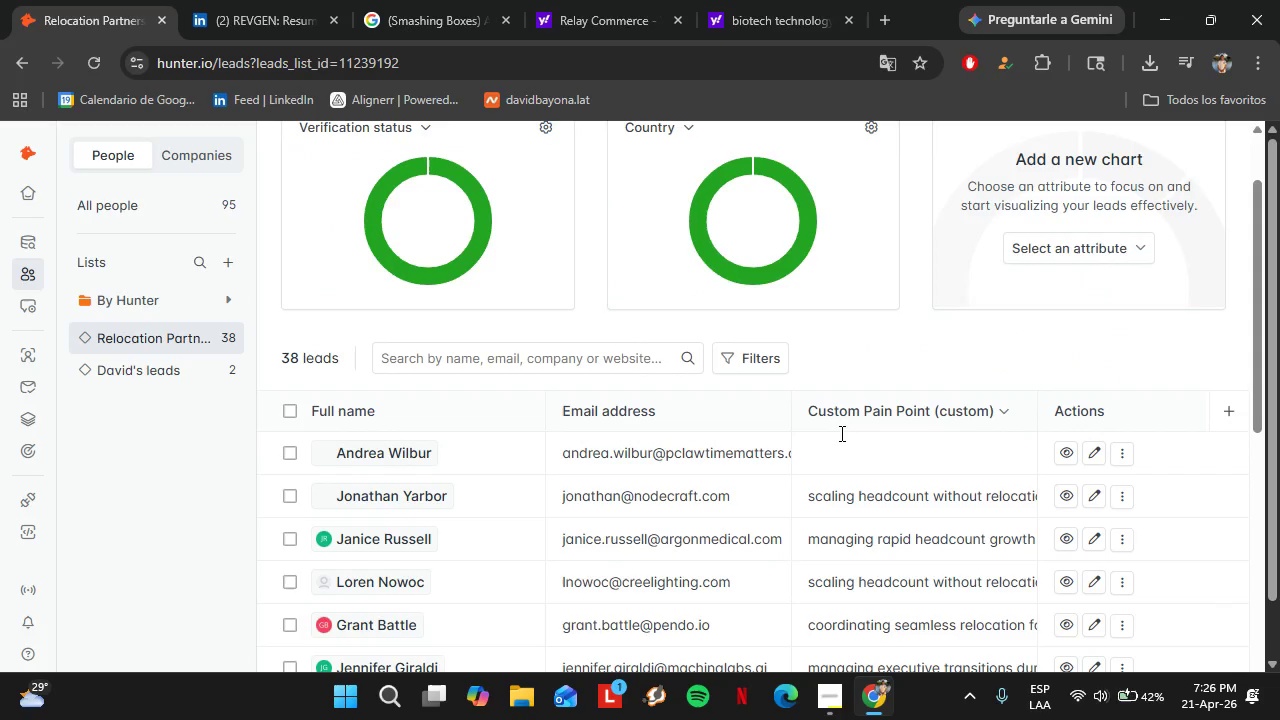 
hold_key(key=C, duration=0.31)
 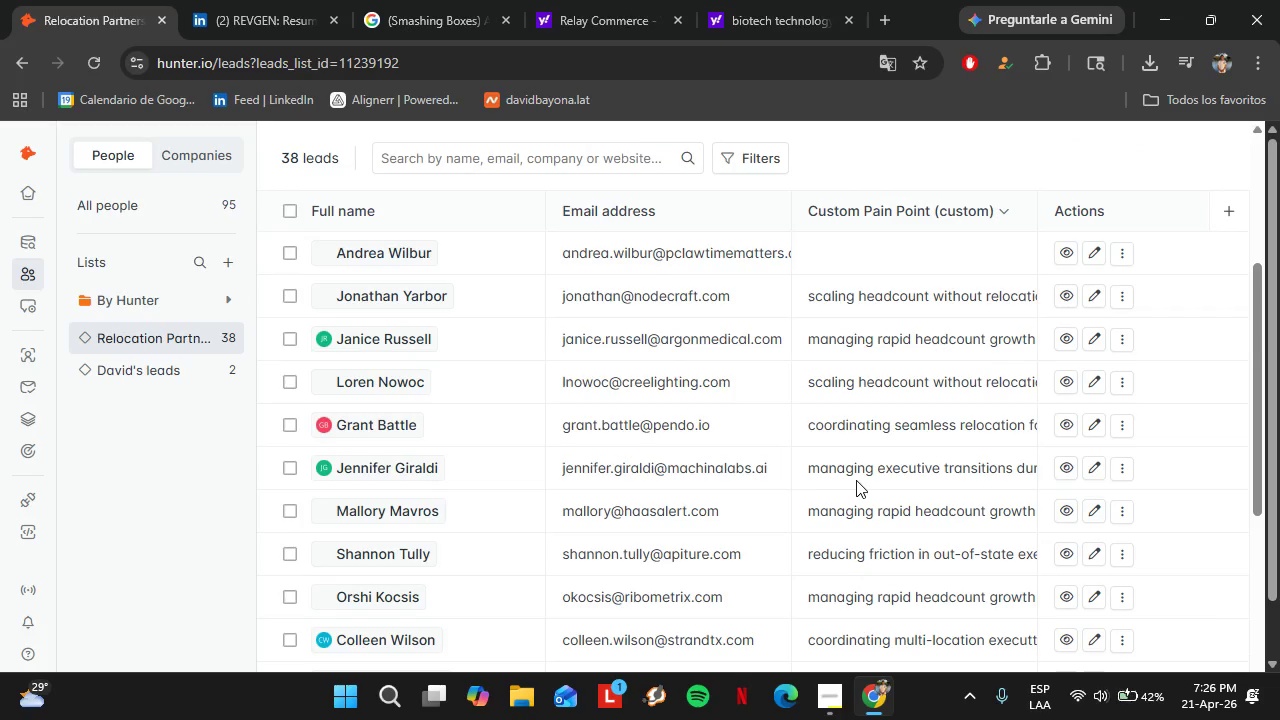 
double_click([843, 451])
 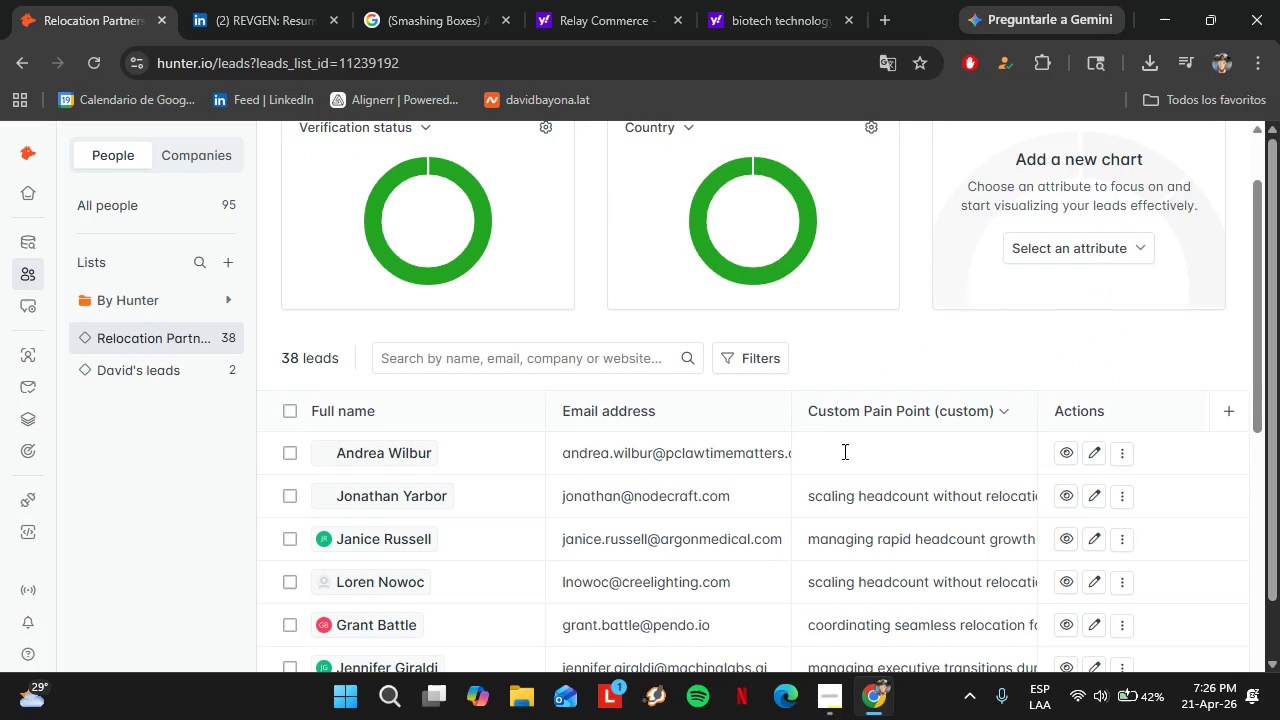 
scroll: coordinate [850, 349], scroll_direction: up, amount: 4.0
 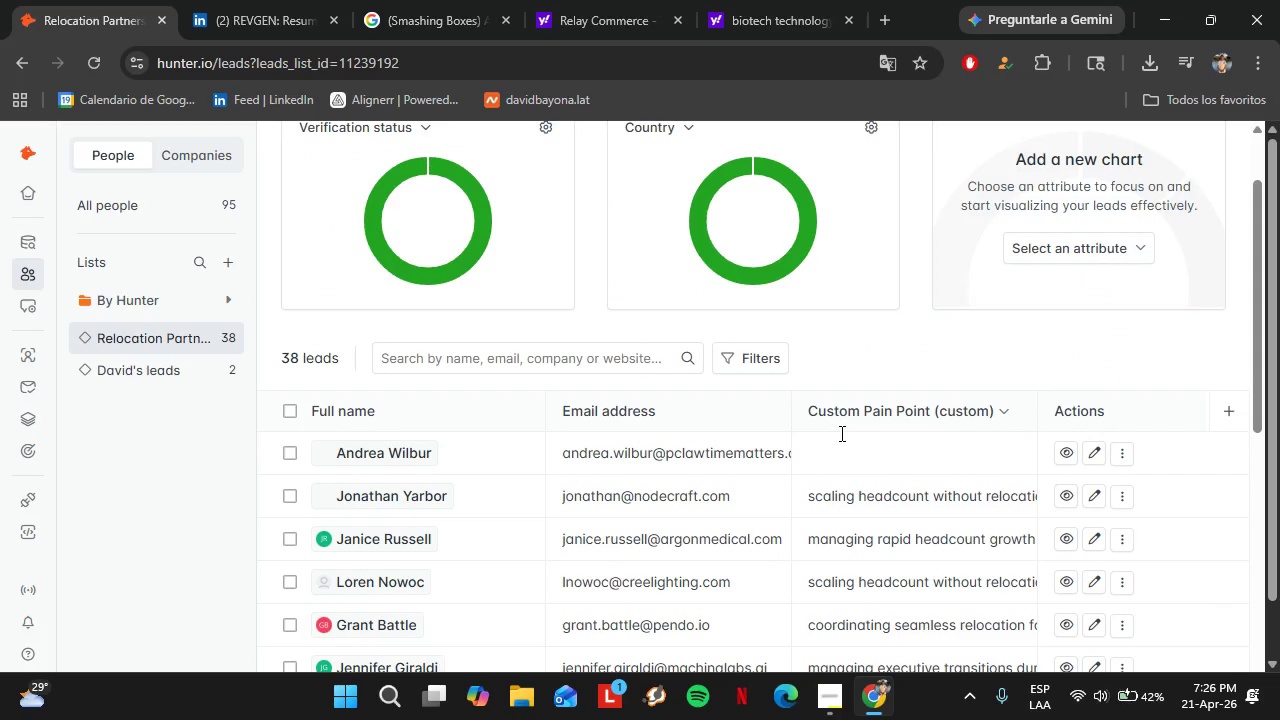 
left_click([843, 451])
 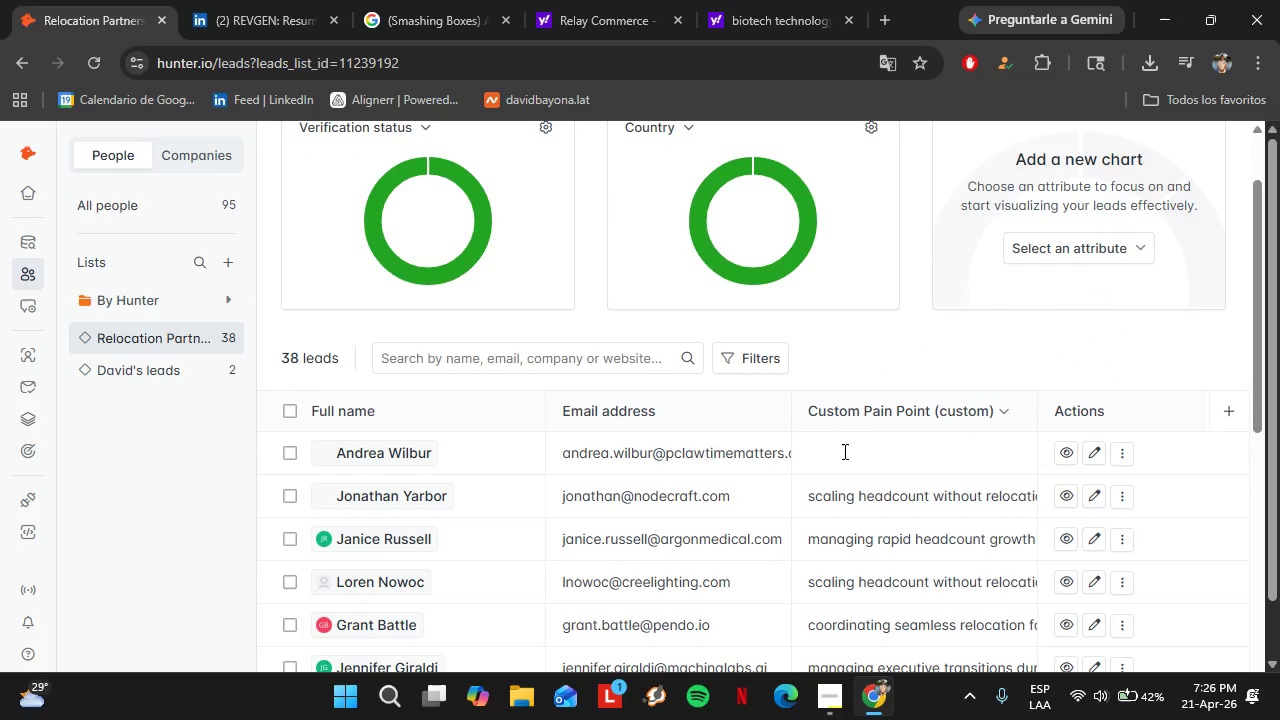 
key(Control+V)
 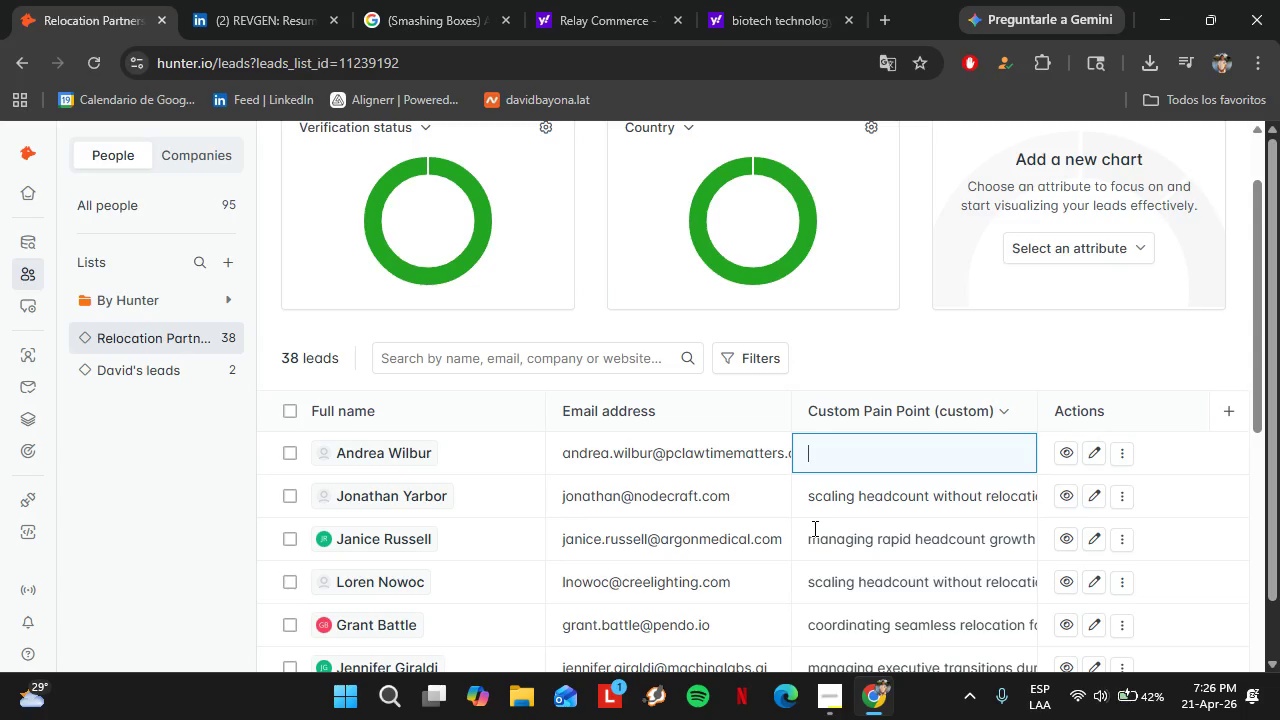 
left_click([515, 529])
 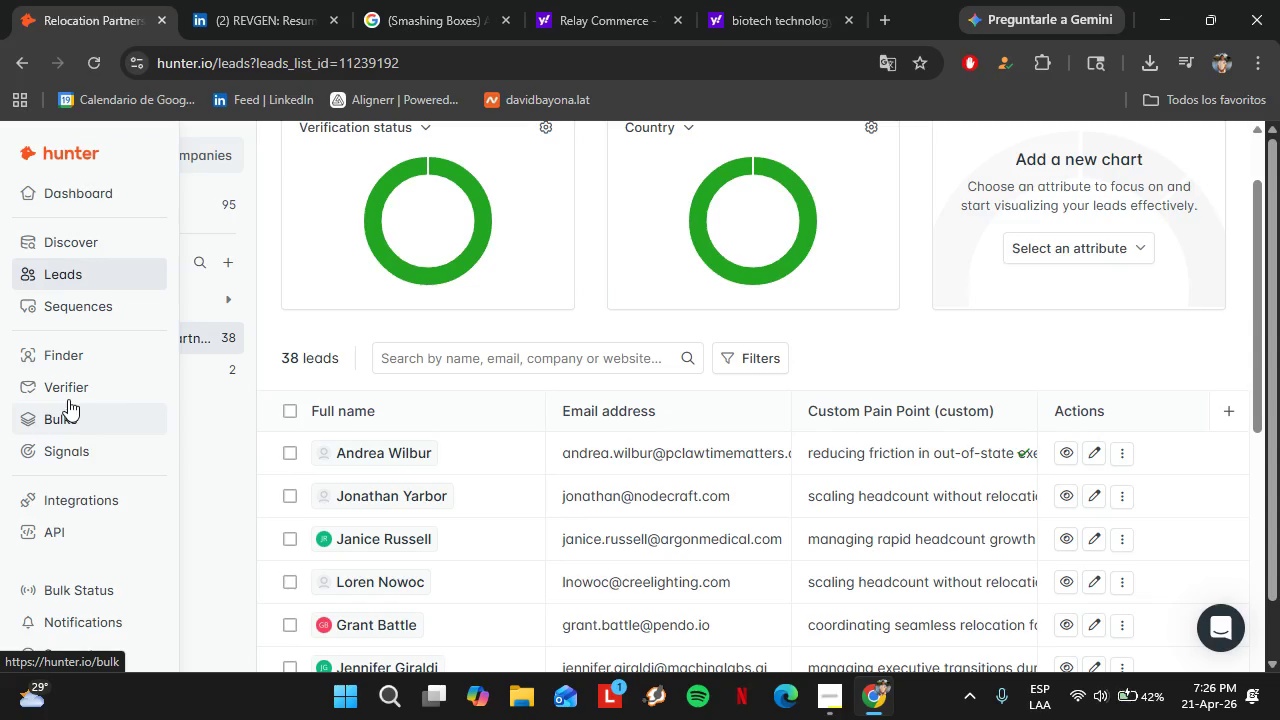 
wait(5.72)
 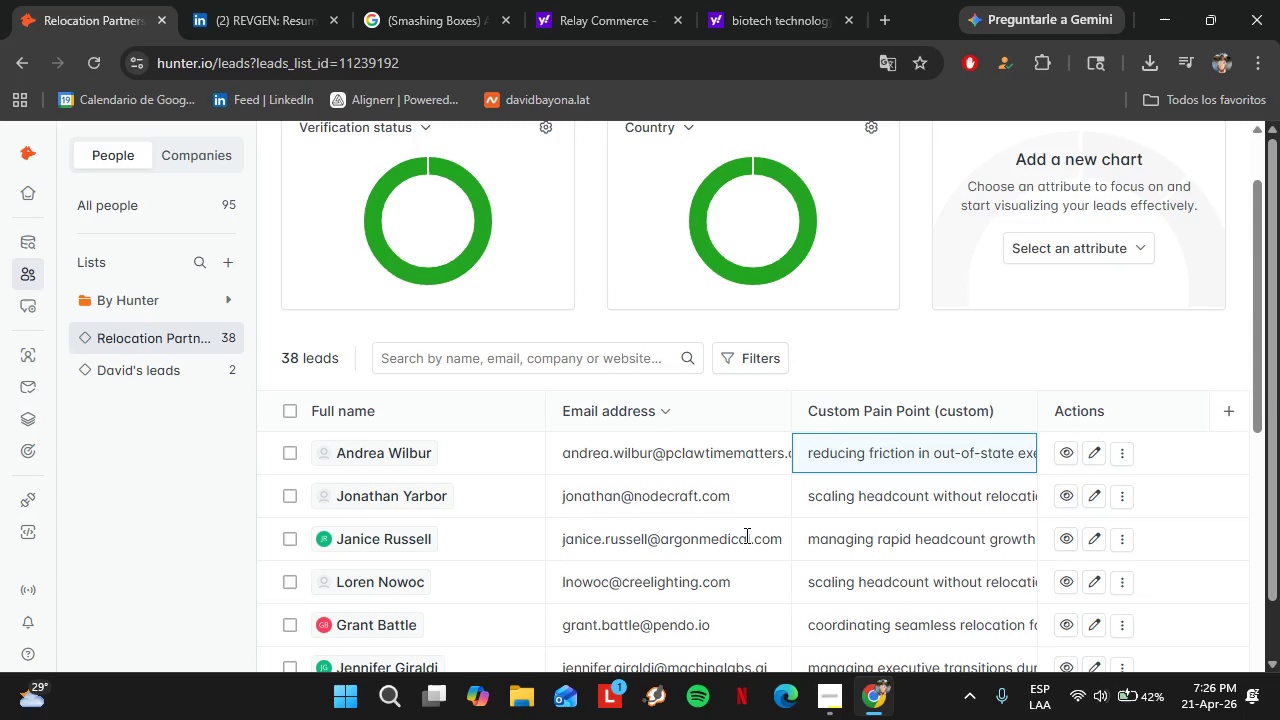 
left_click([96, 252])
 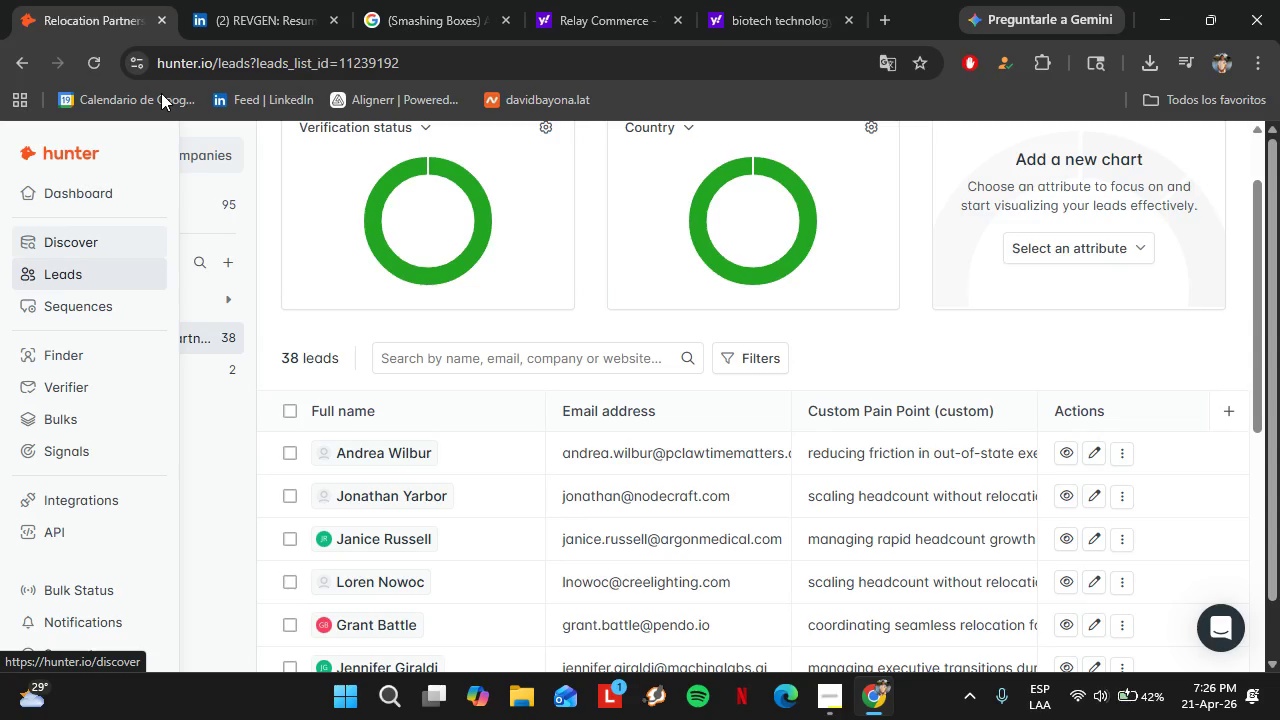 
left_click([217, 0])
 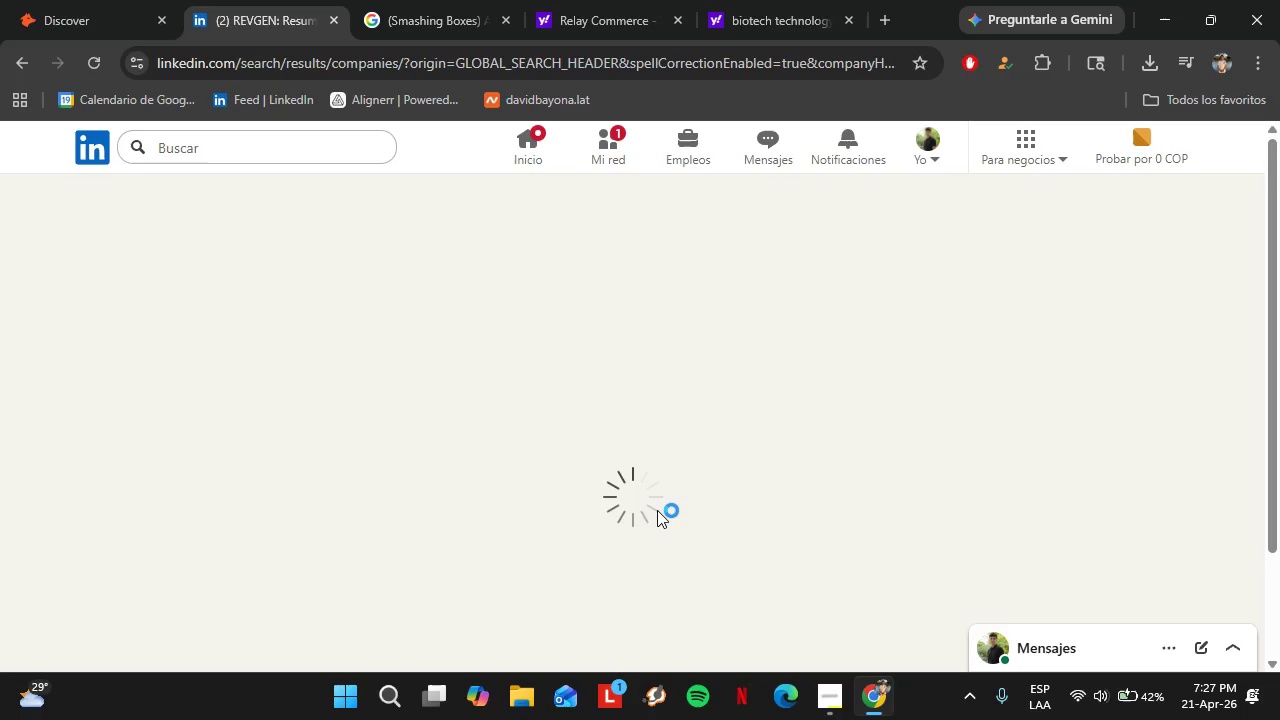 
wait(14.28)
 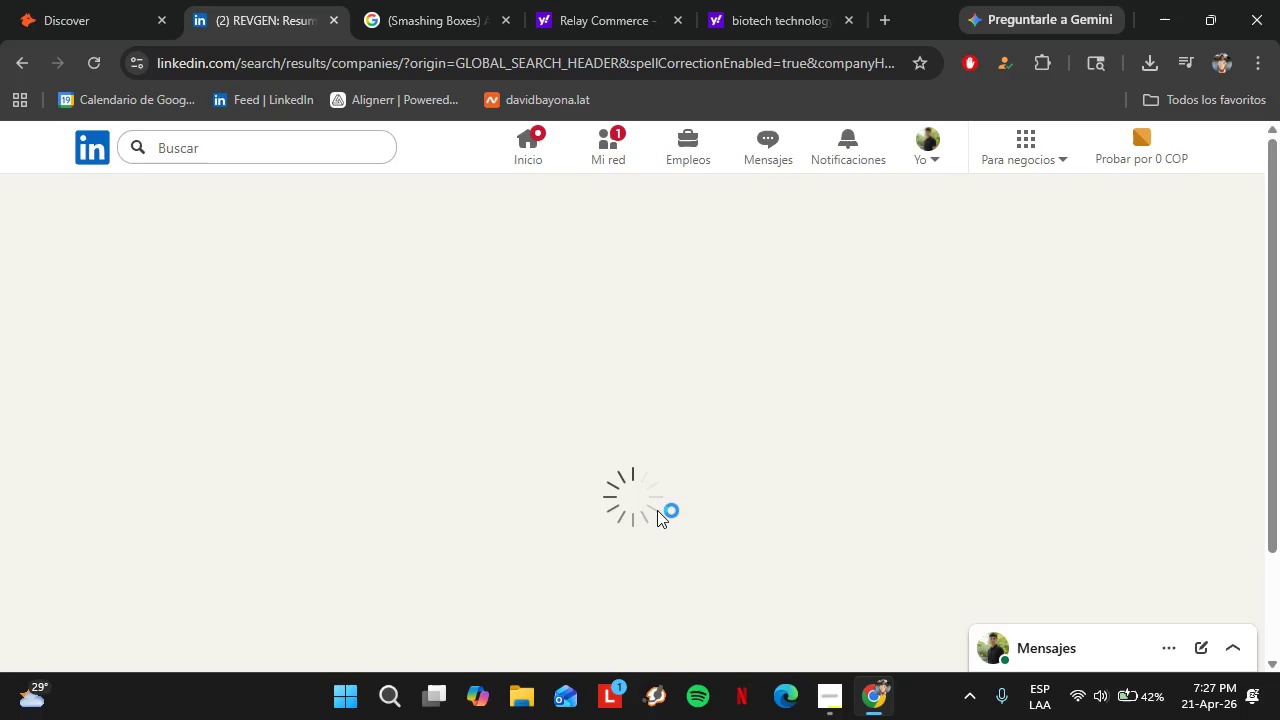 
left_click([9, 58])
 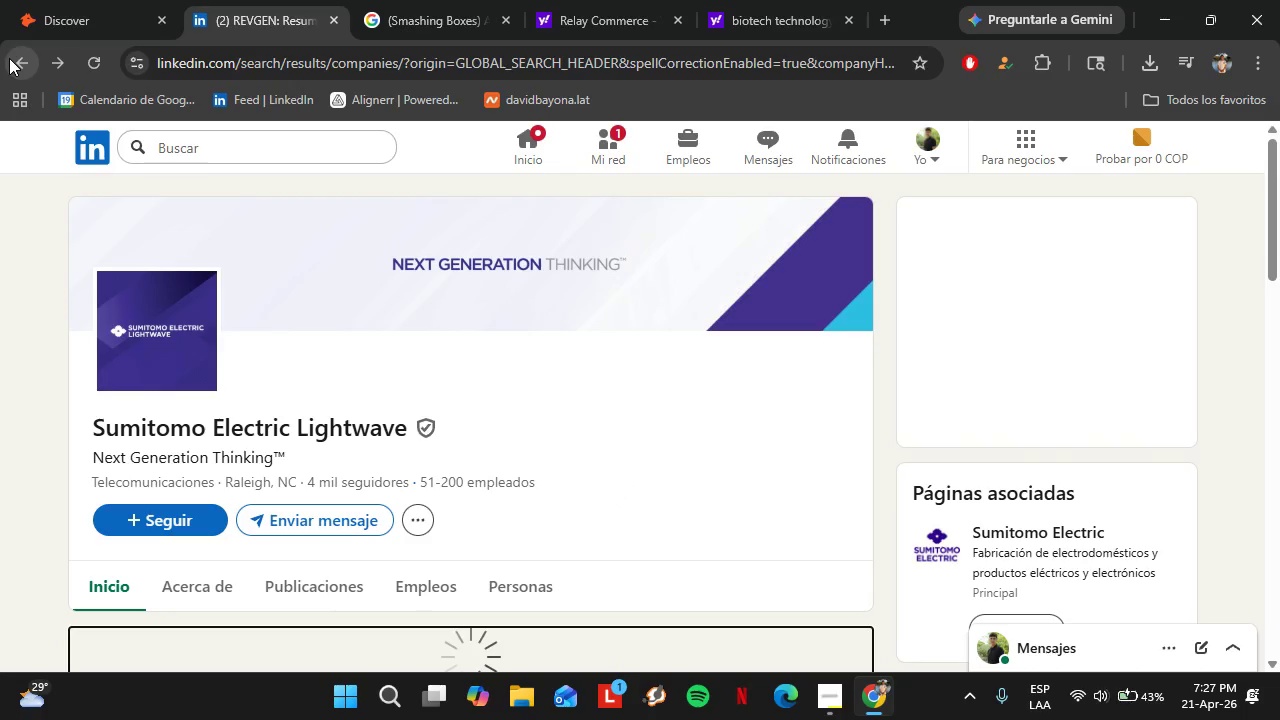 
scroll: coordinate [292, 370], scroll_direction: down, amount: 1.0
 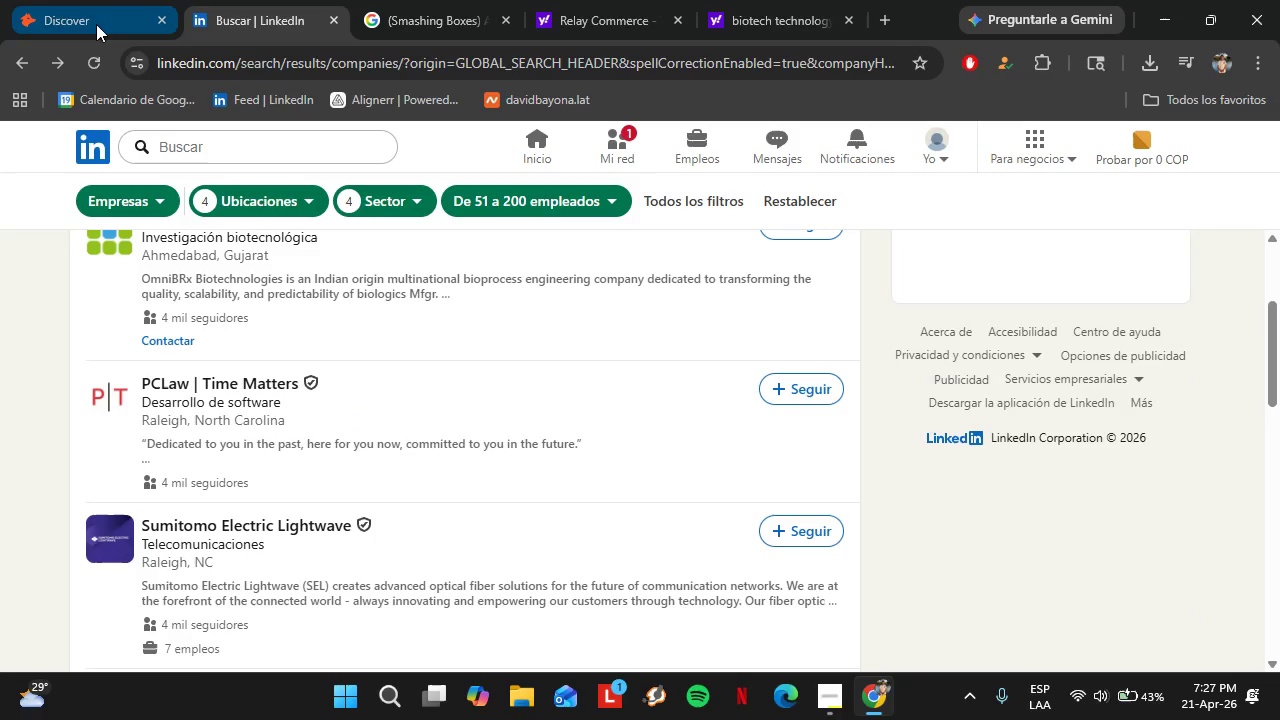 
left_click([80, 13])
 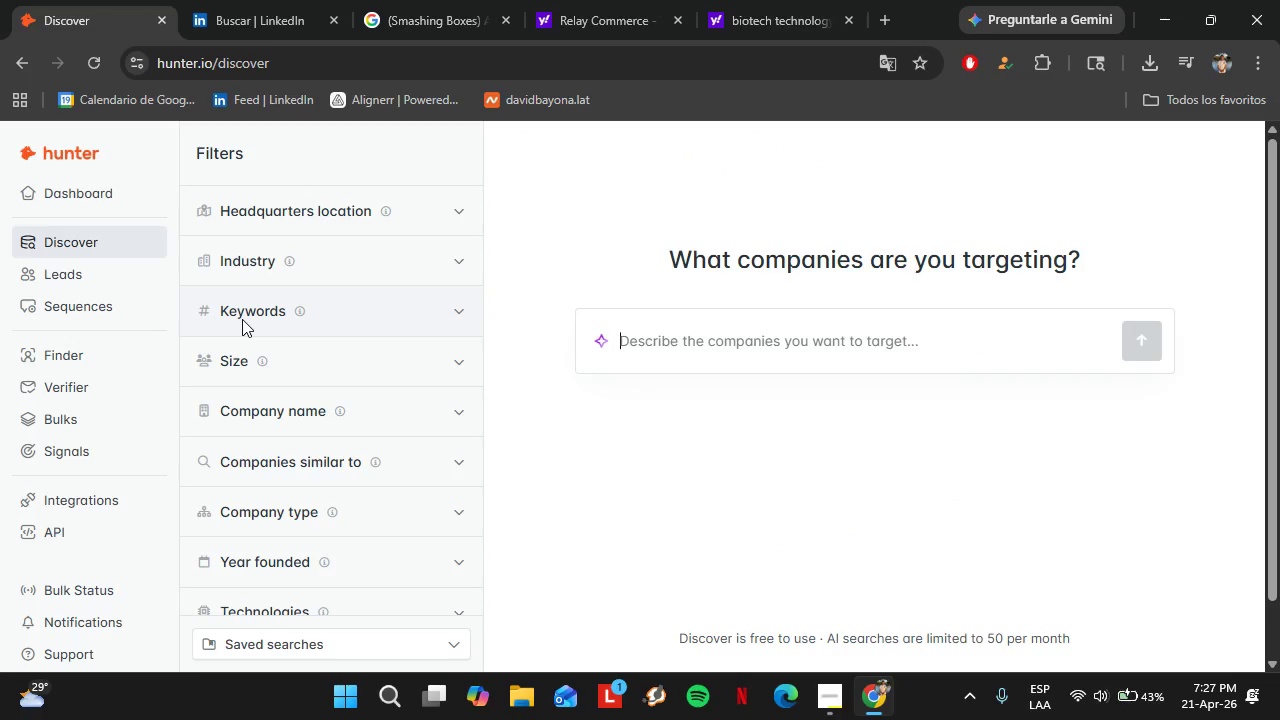 
left_click([460, 410])
 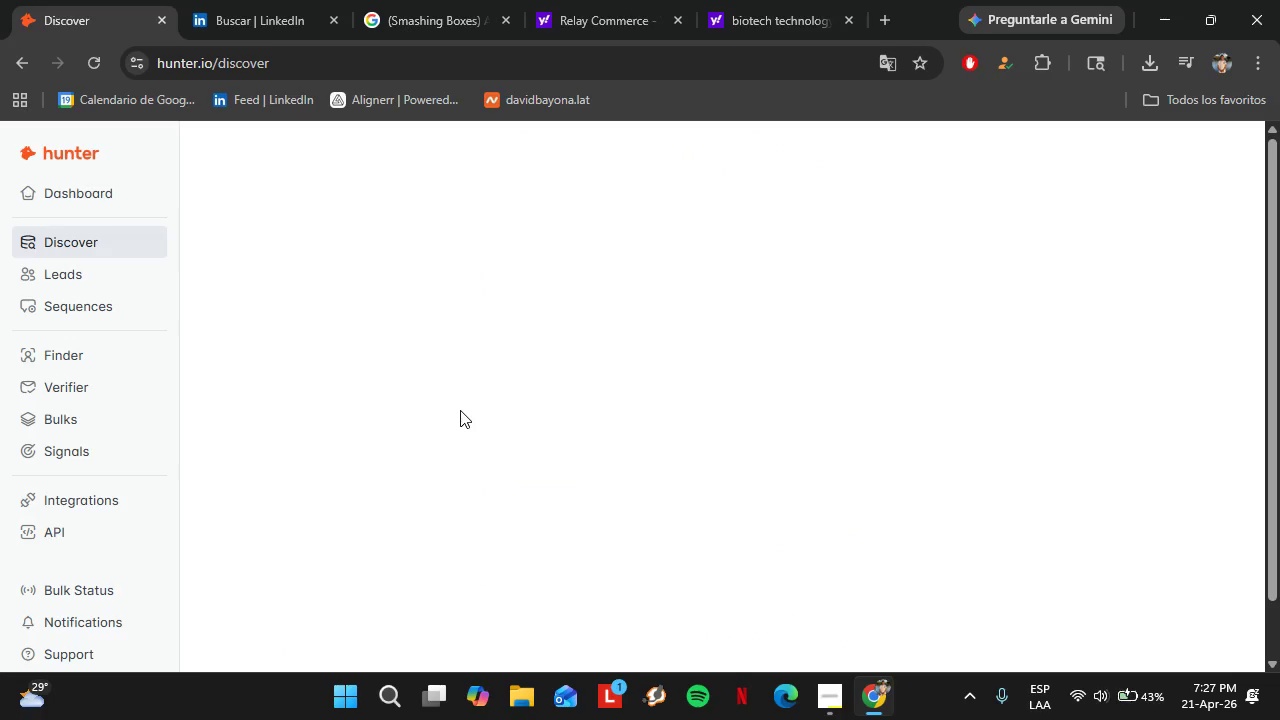 
left_click([460, 410])
 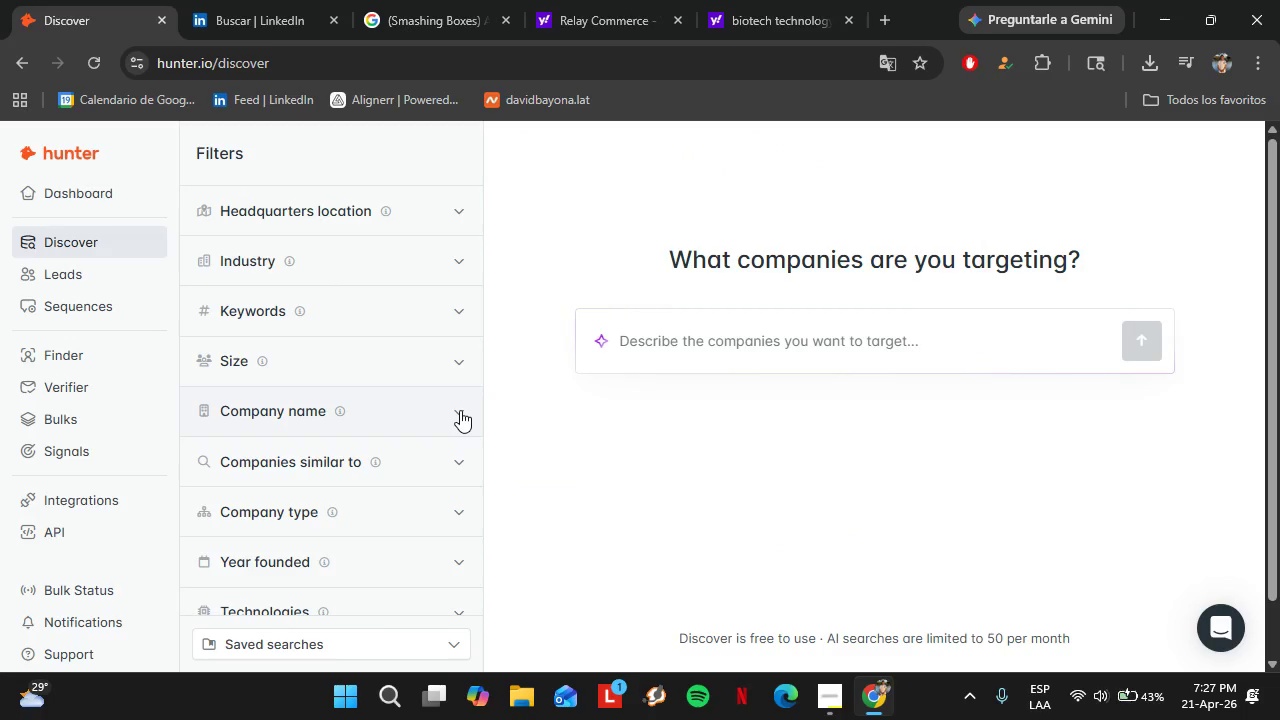 
left_click([322, 461])
 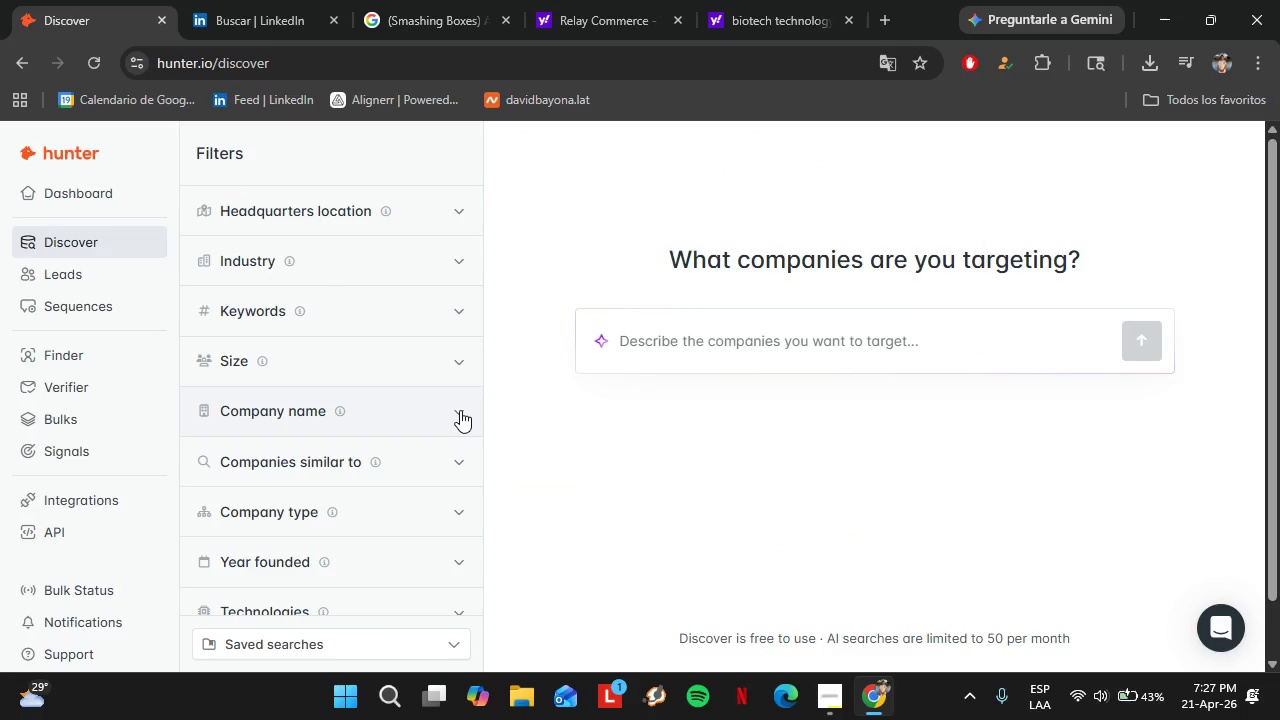 
type(Sumin)
key(Backspace)
type(tomo)
 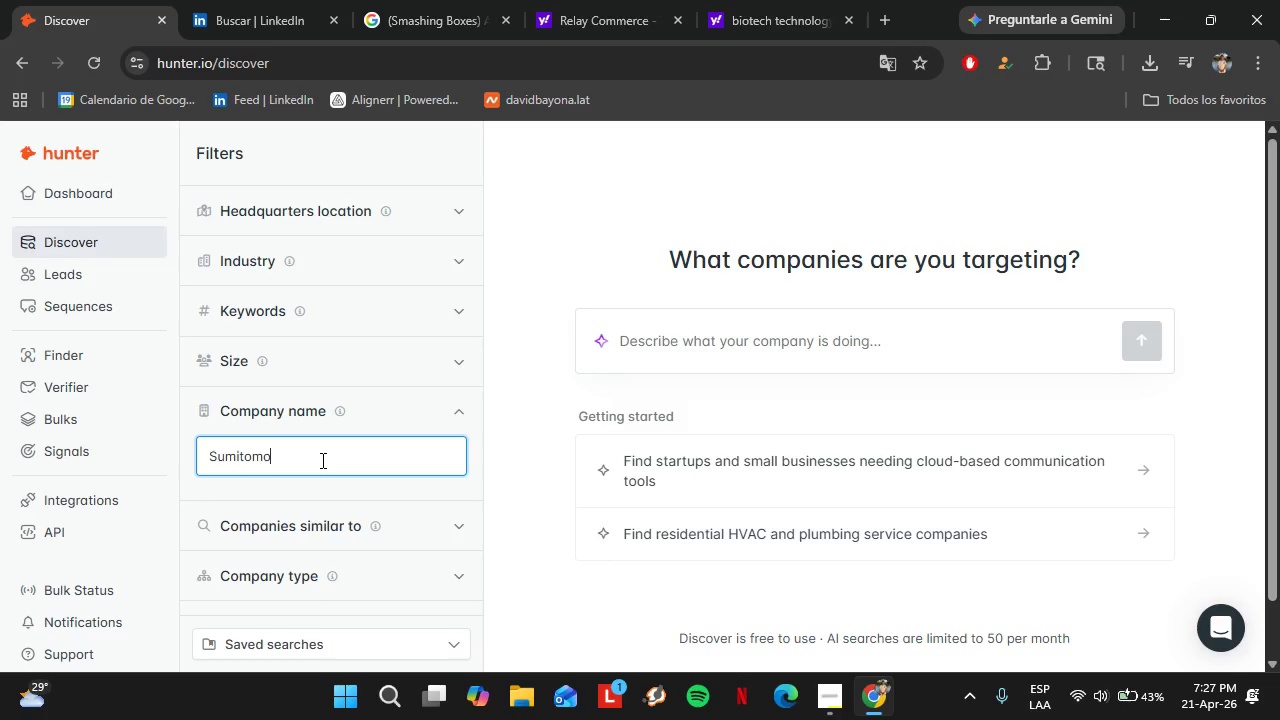 
left_click([252, 13])
 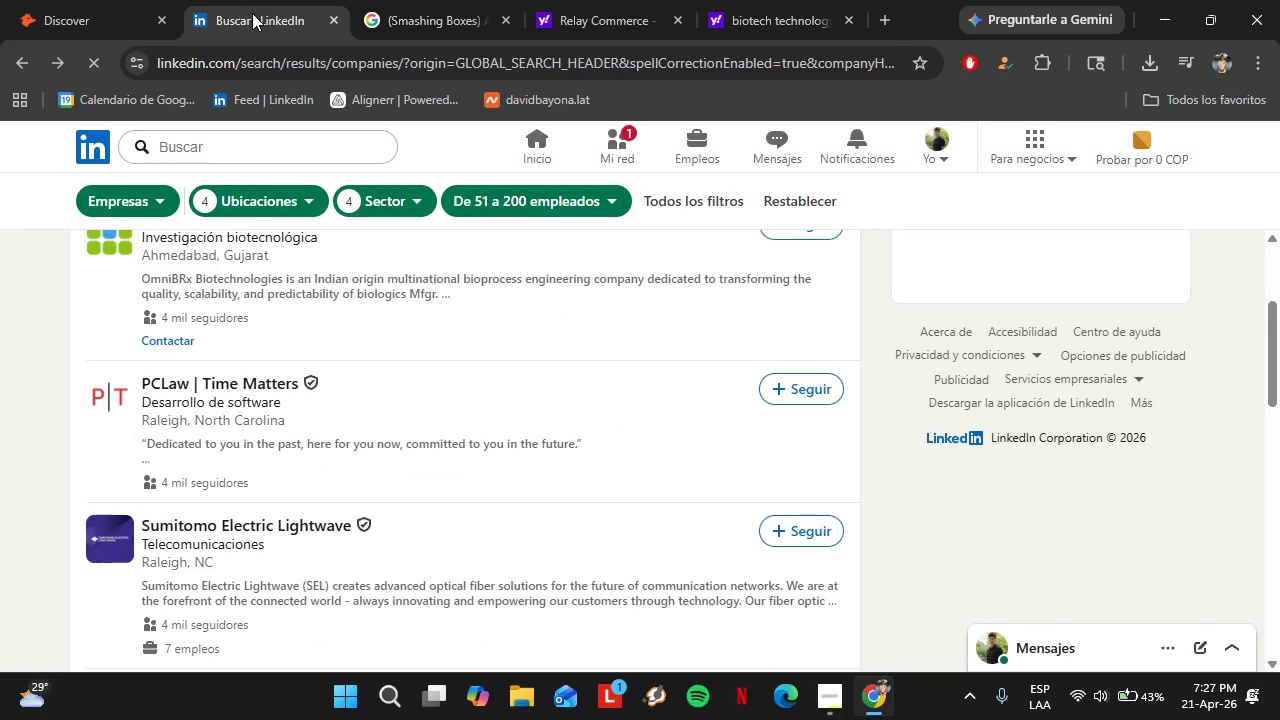 
left_click([57, 6])
 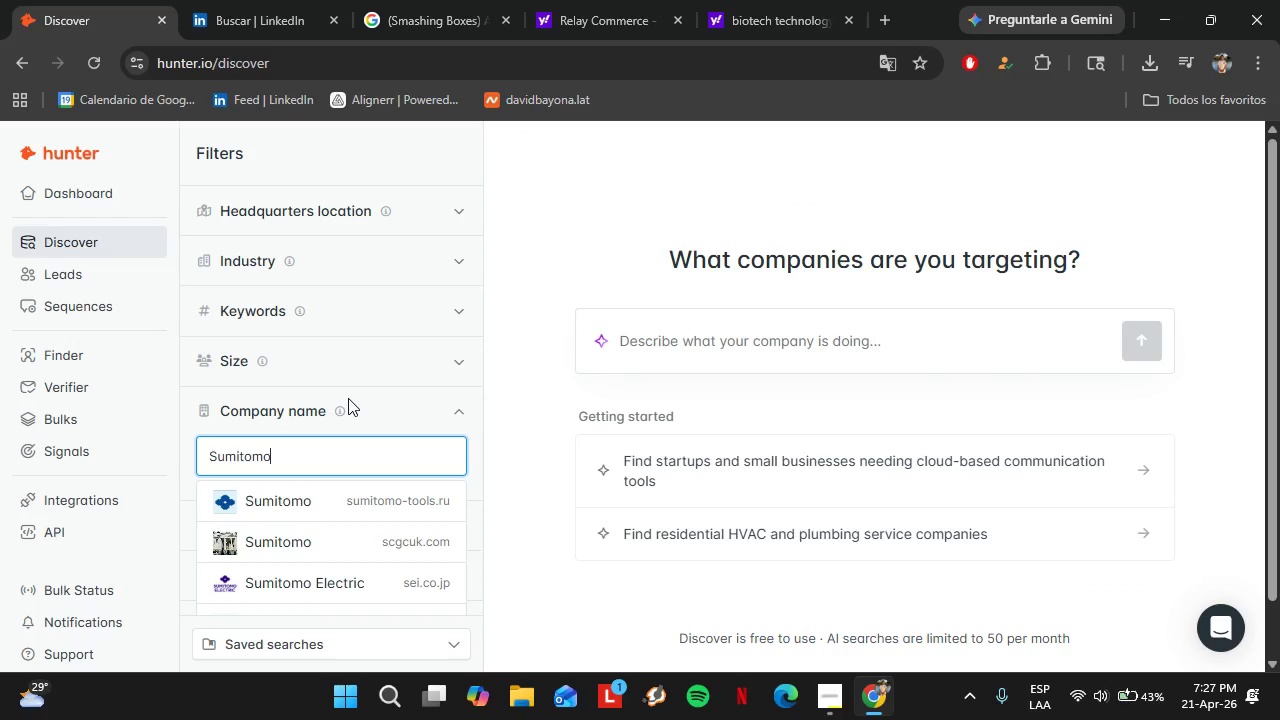 
type( Electric)
 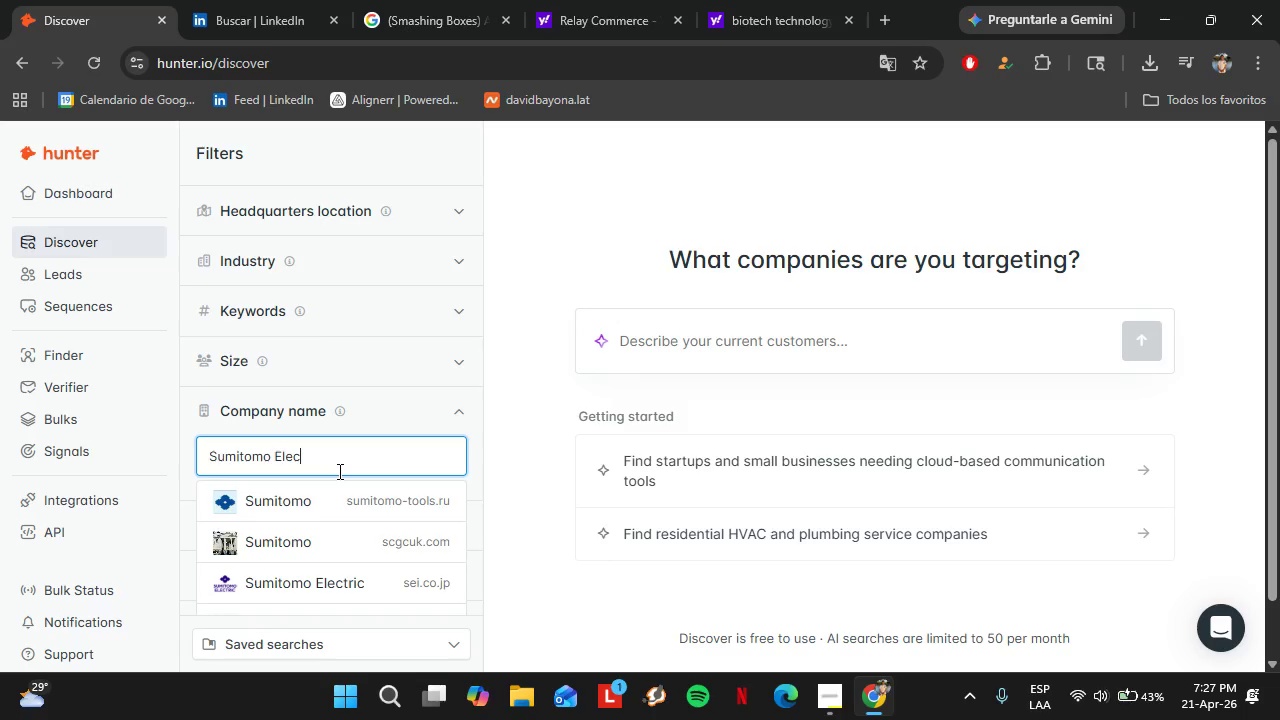 
wait(14.76)
 